 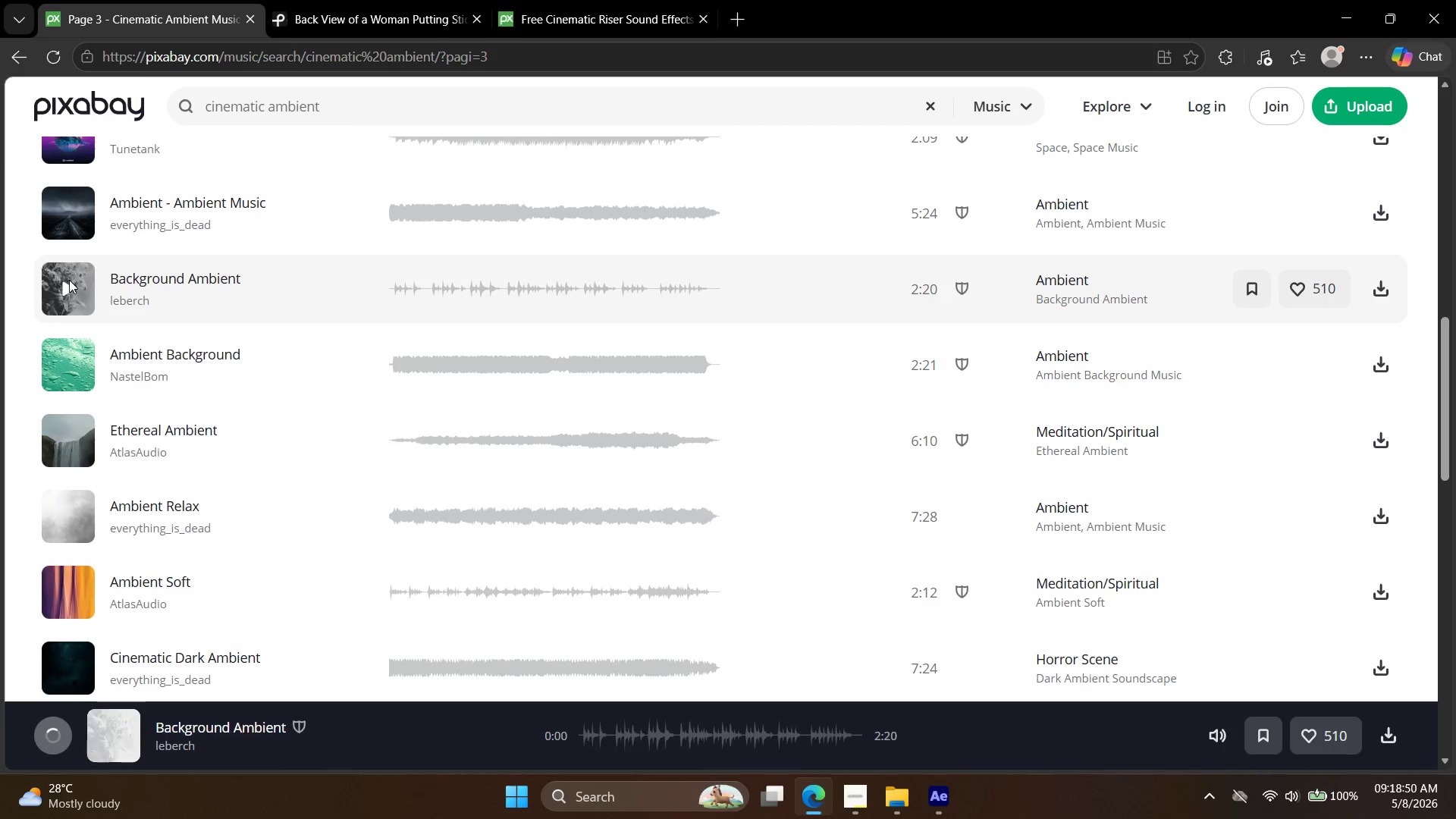 
left_click([77, 283])
 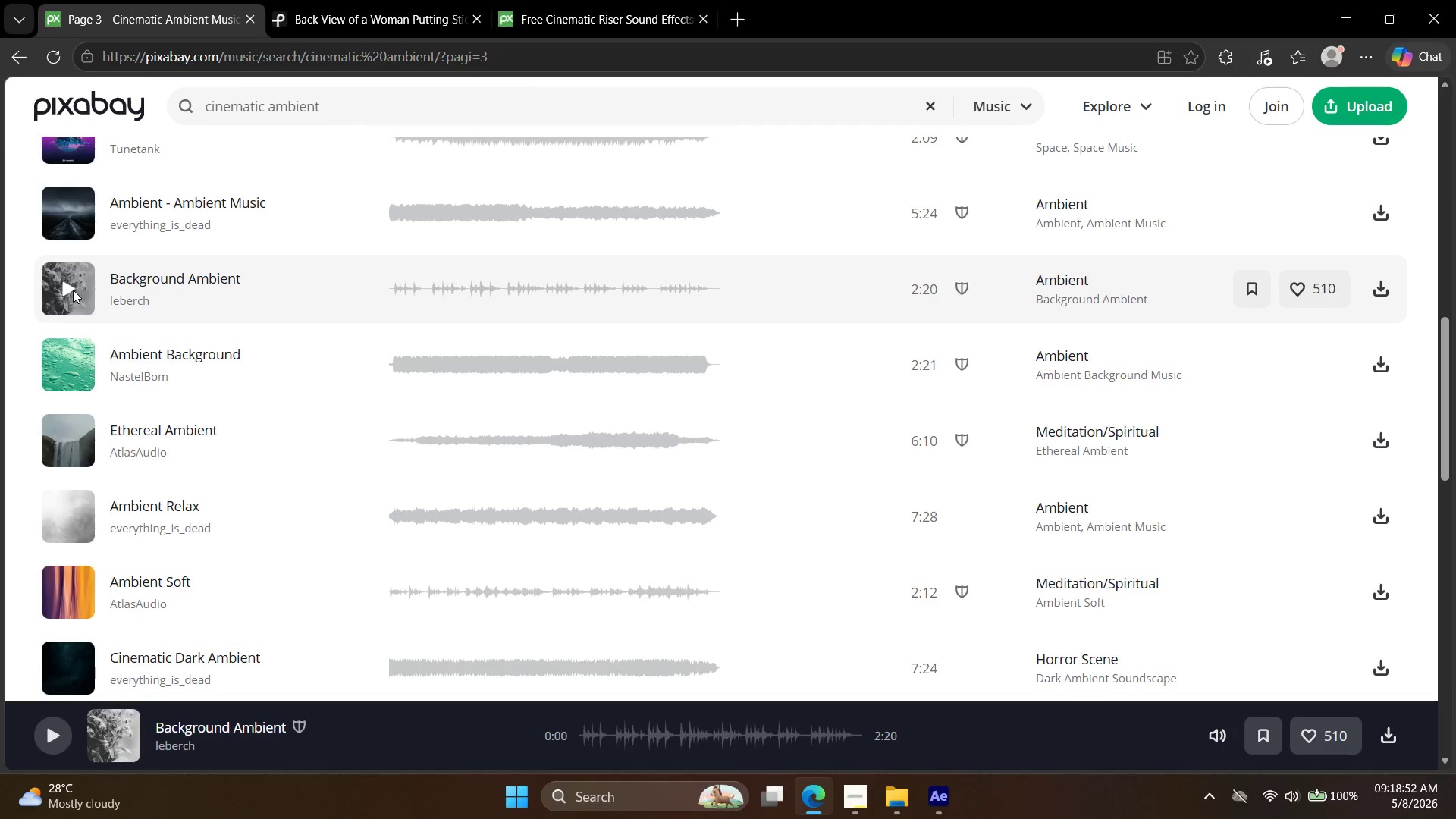 
left_click([73, 290])
 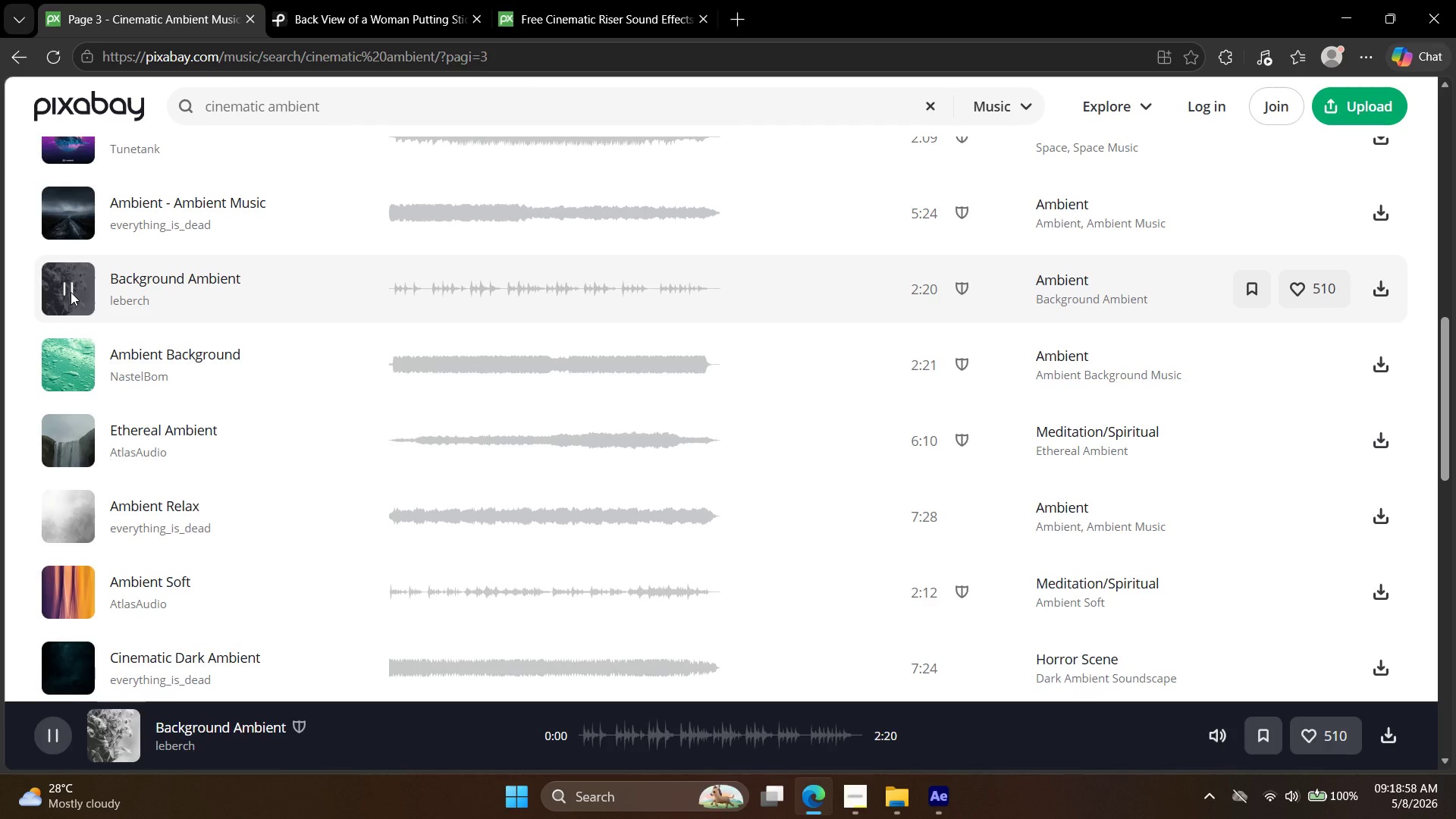 
wait(7.98)
 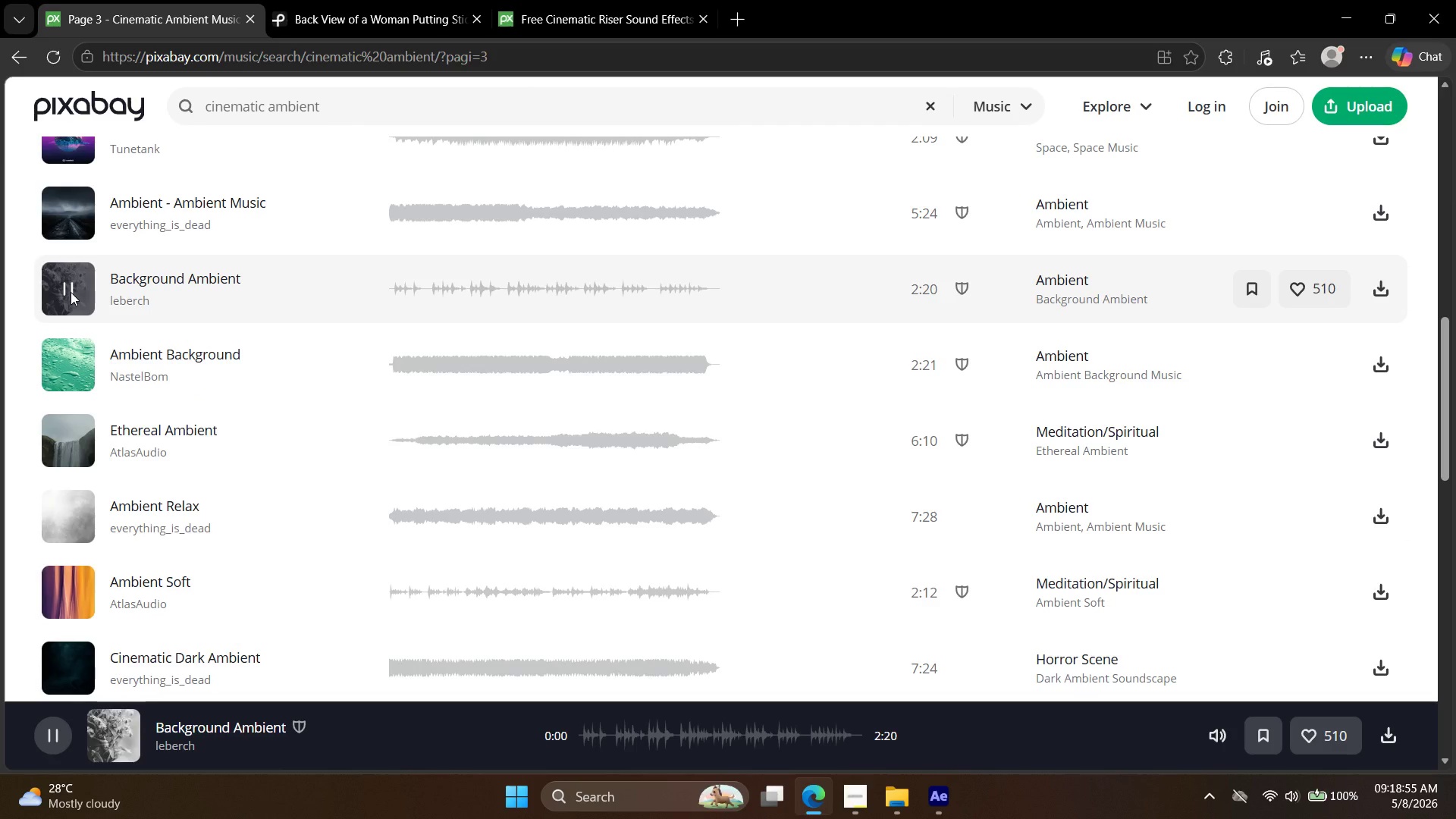 
left_click([60, 507])
 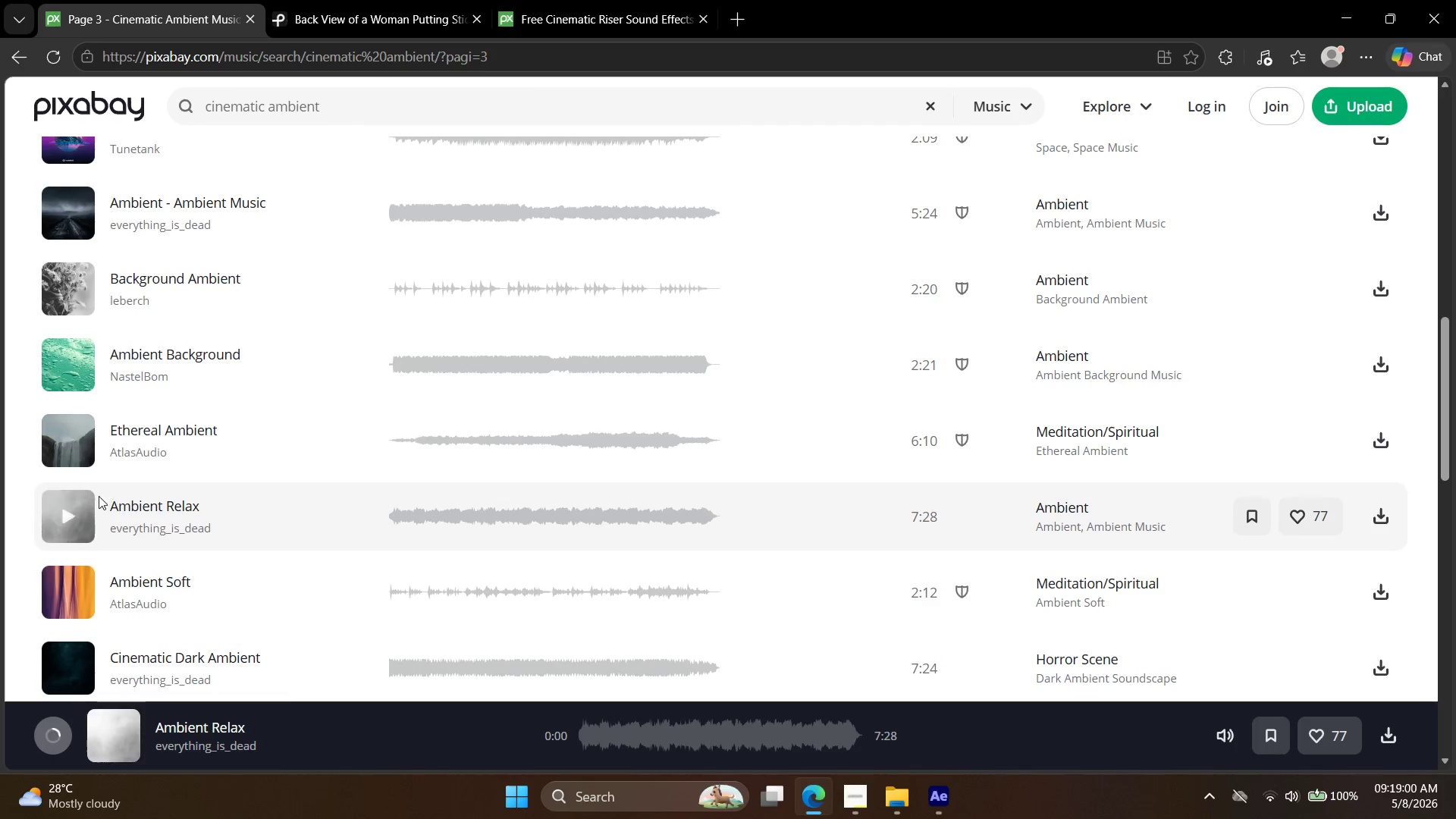 
scroll: coordinate [88, 507], scroll_direction: down, amount: 1.0
 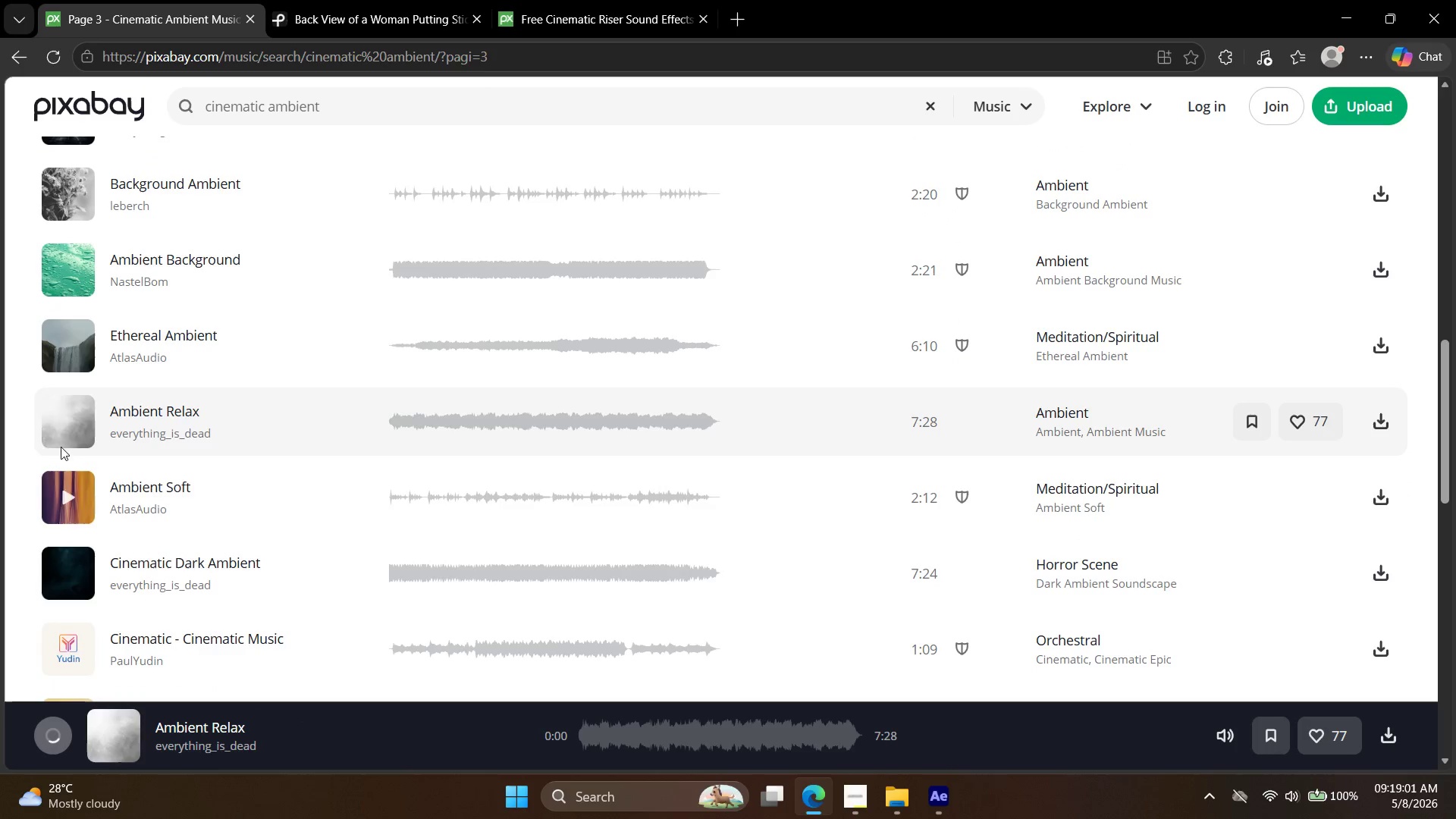 
left_click([68, 425])
 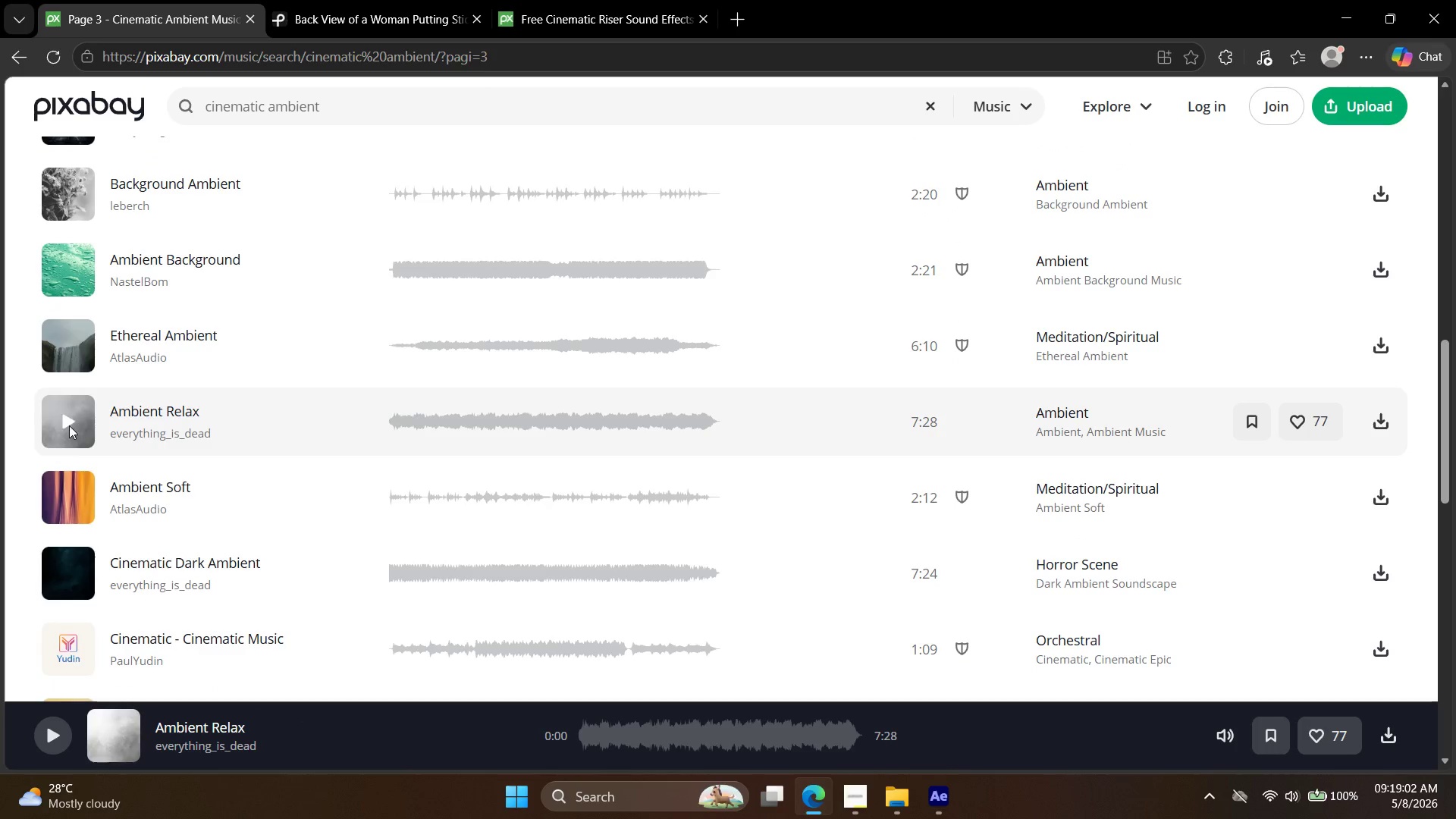 
left_click([69, 425])
 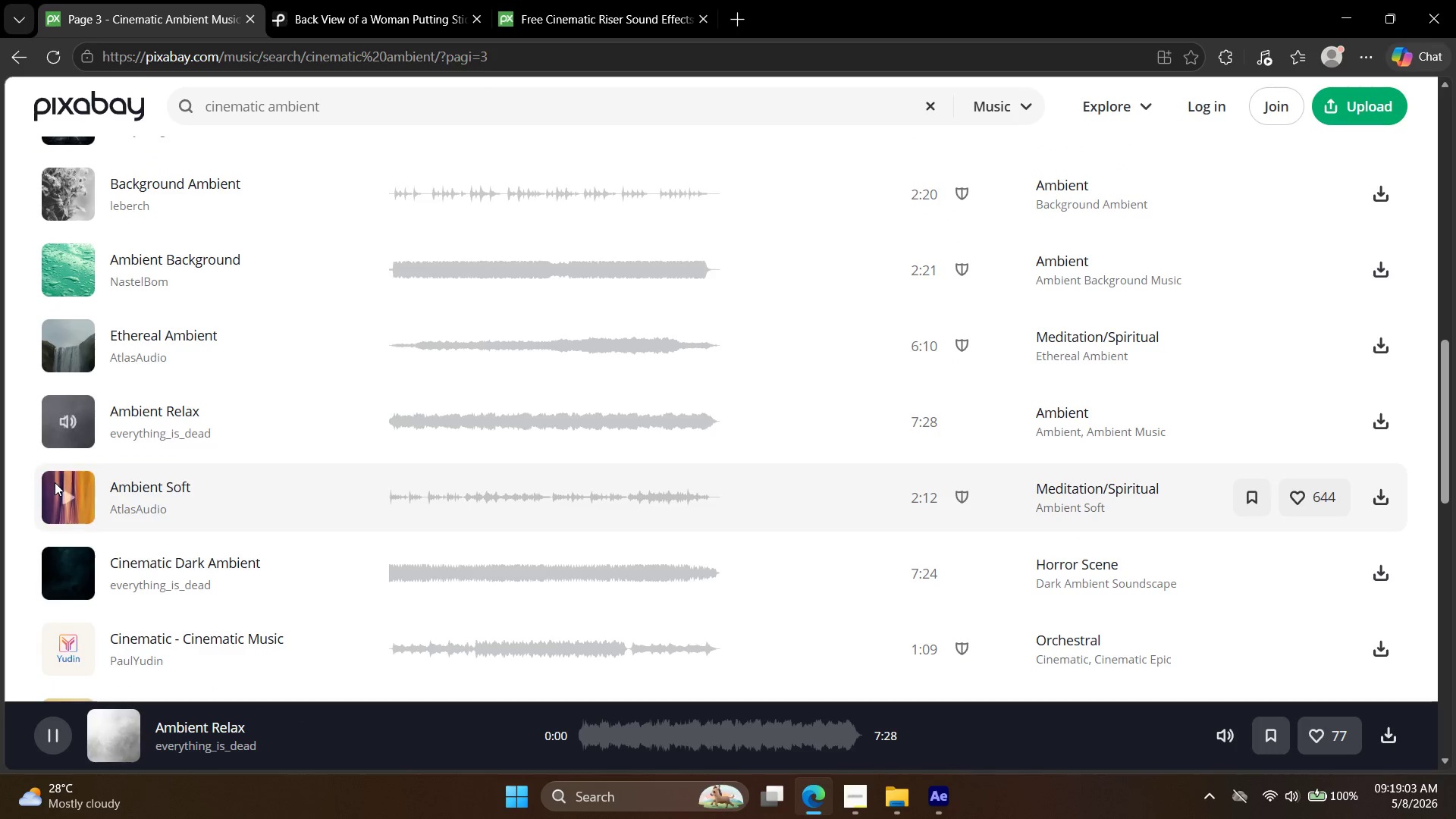 
left_click([55, 482])
 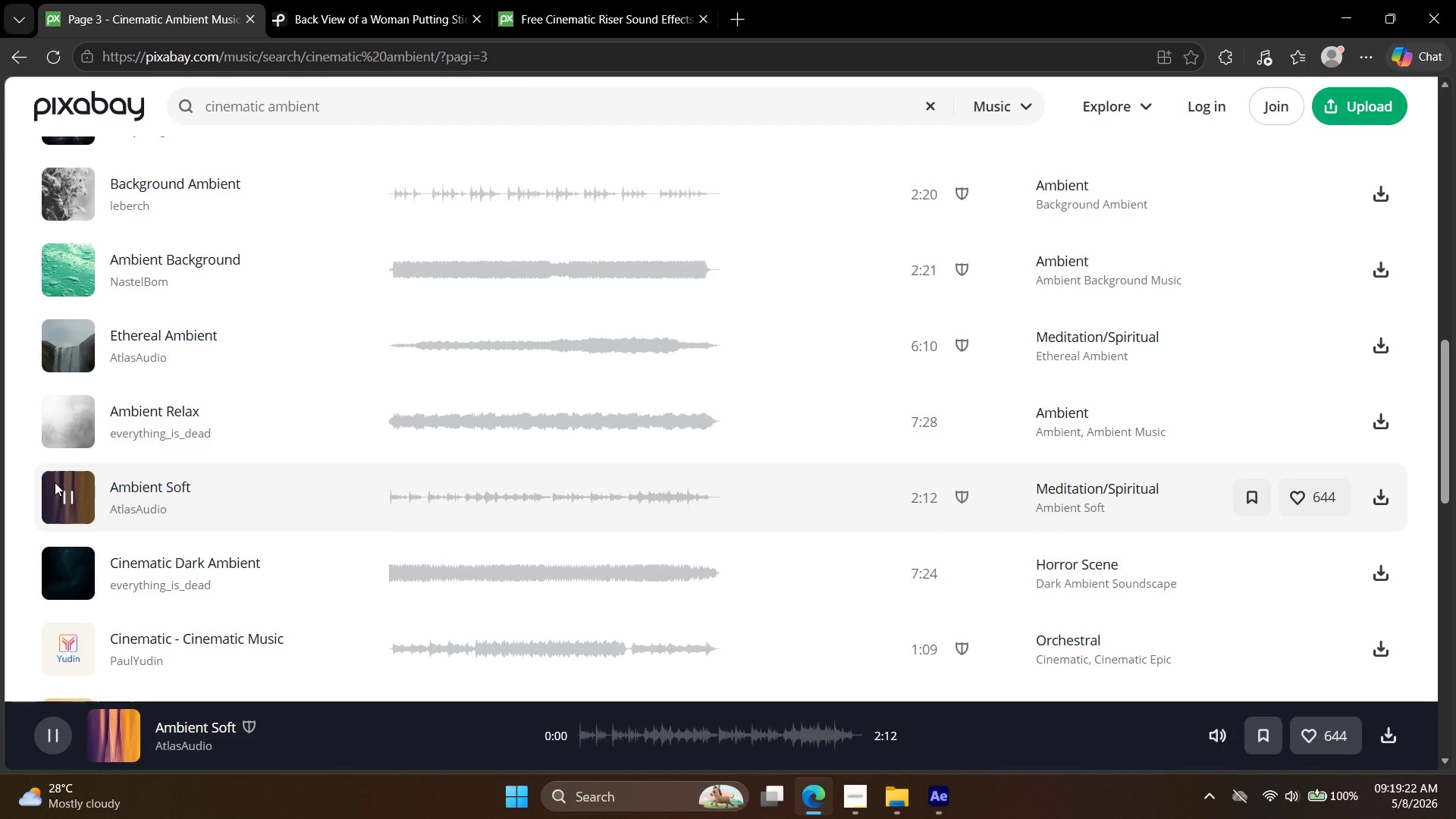 
wait(24.25)
 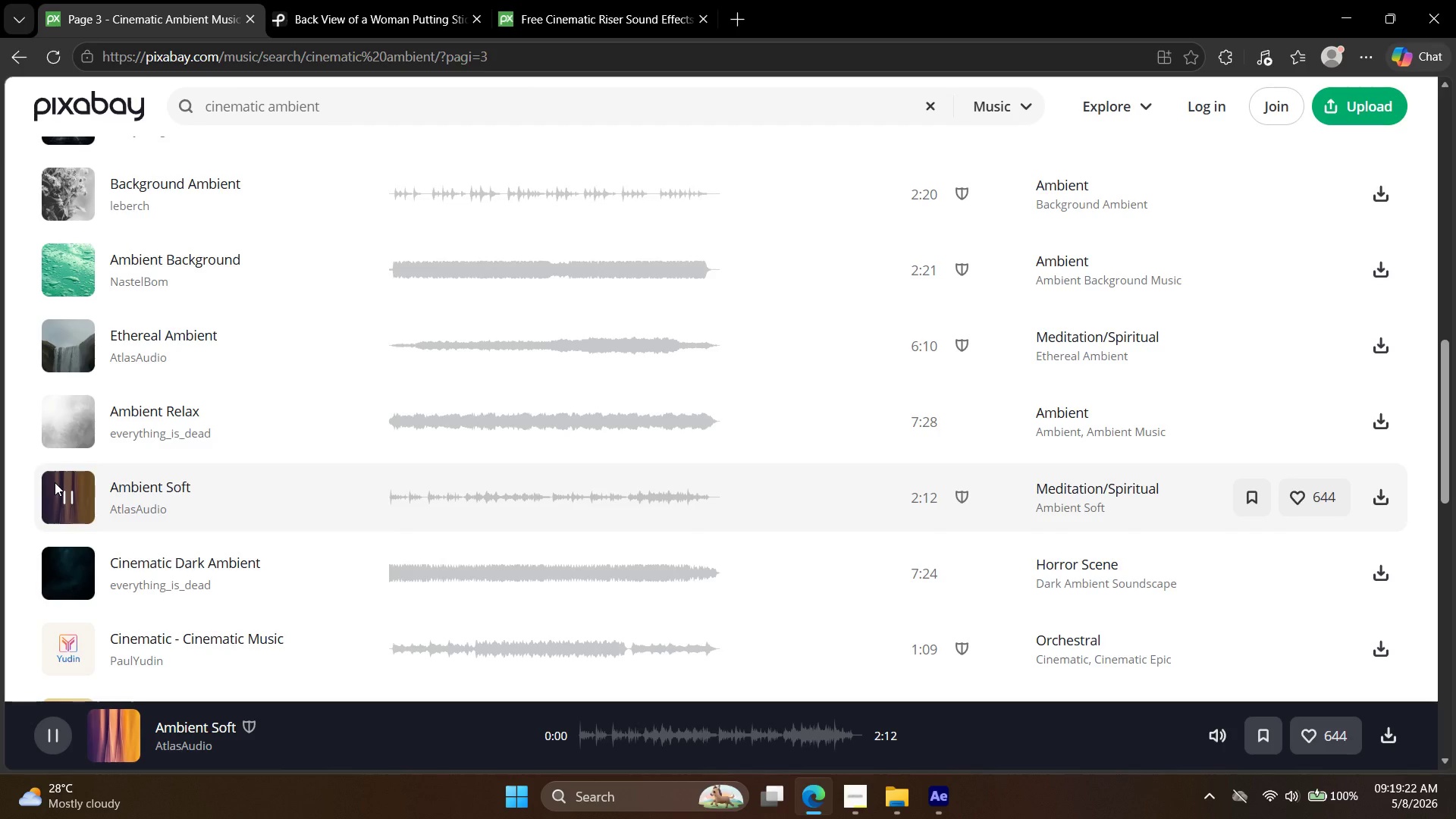 
left_click([80, 426])
 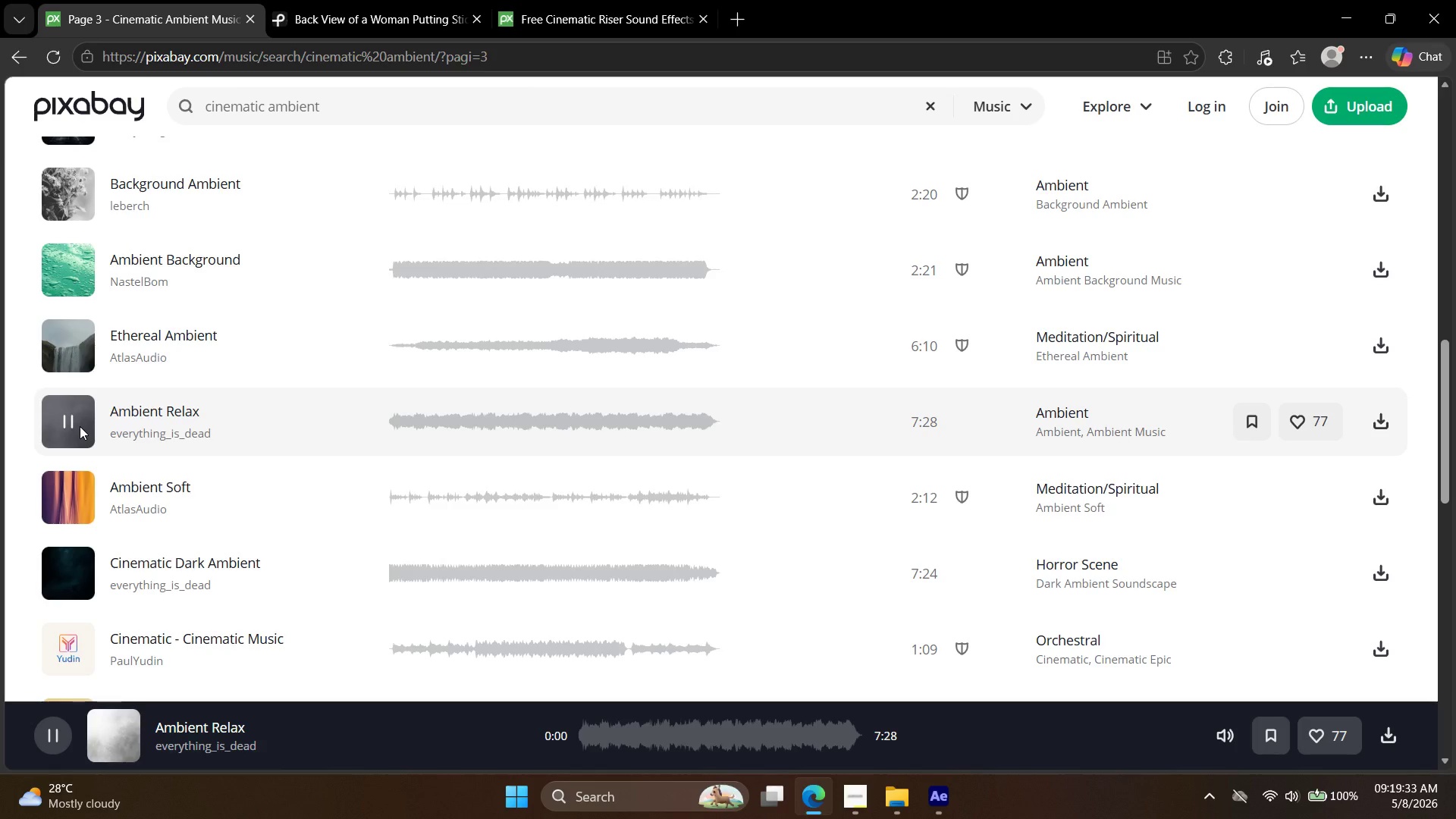 
wait(10.81)
 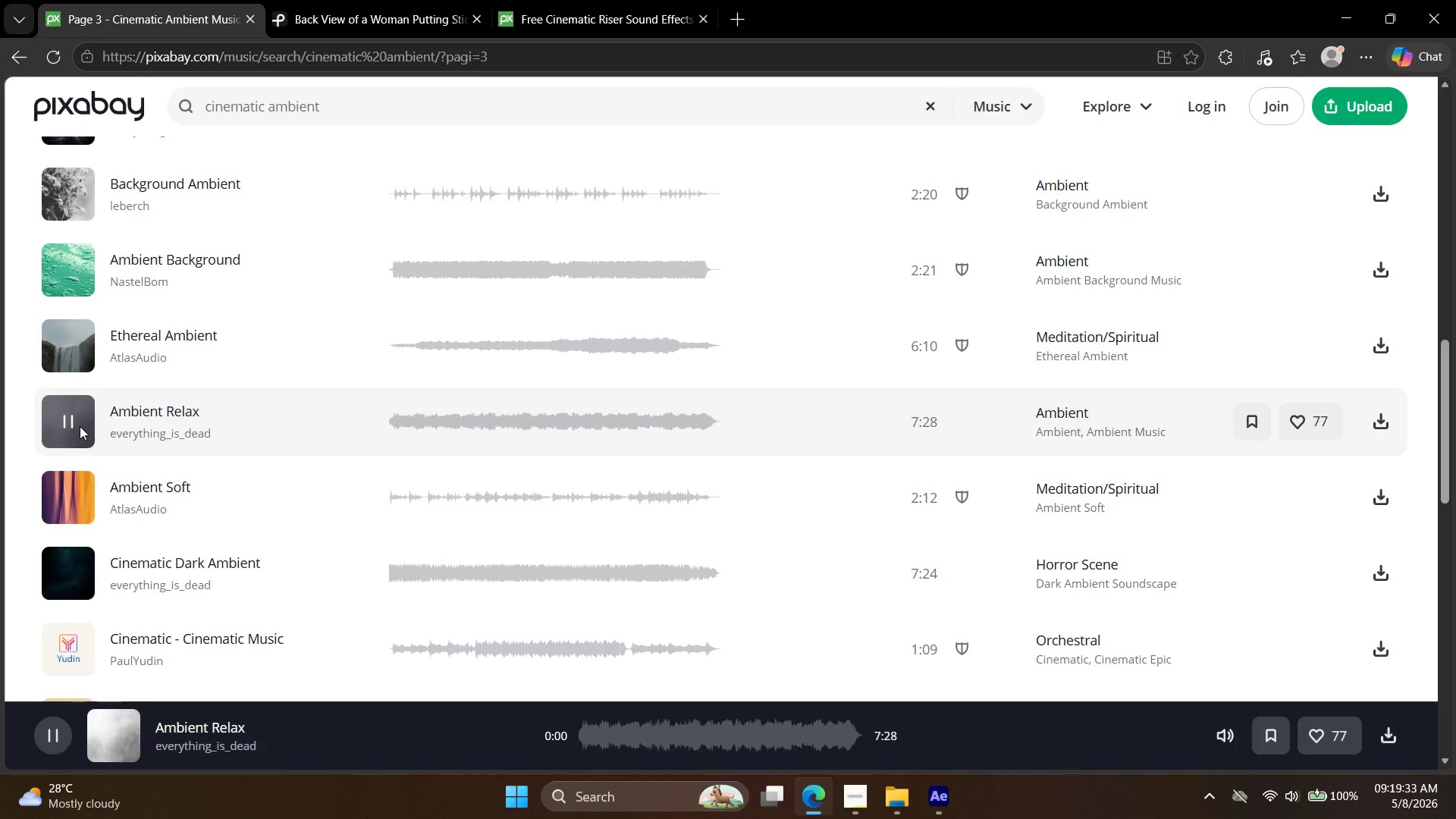 
left_click([34, 519])
 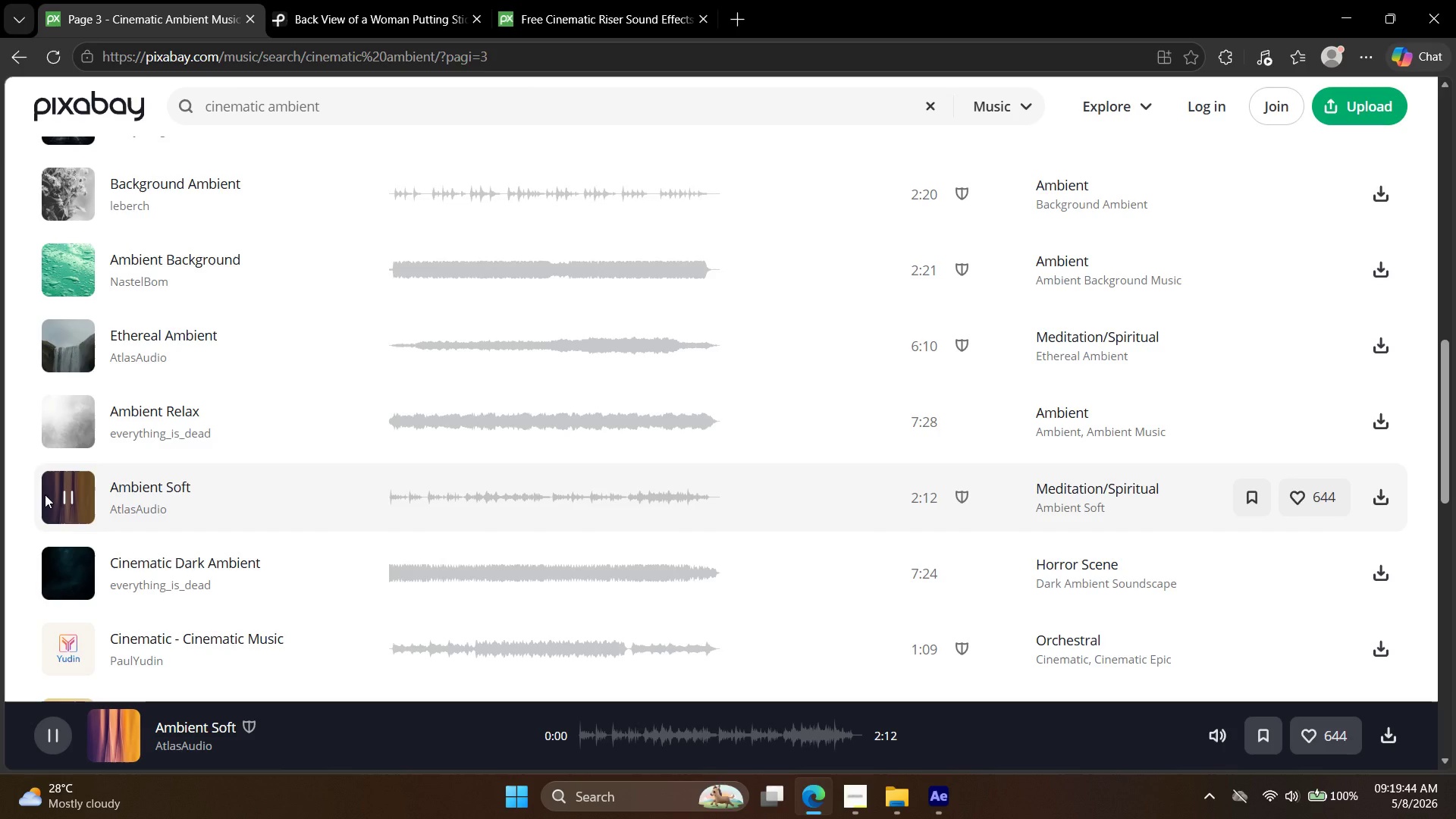 
wait(7.56)
 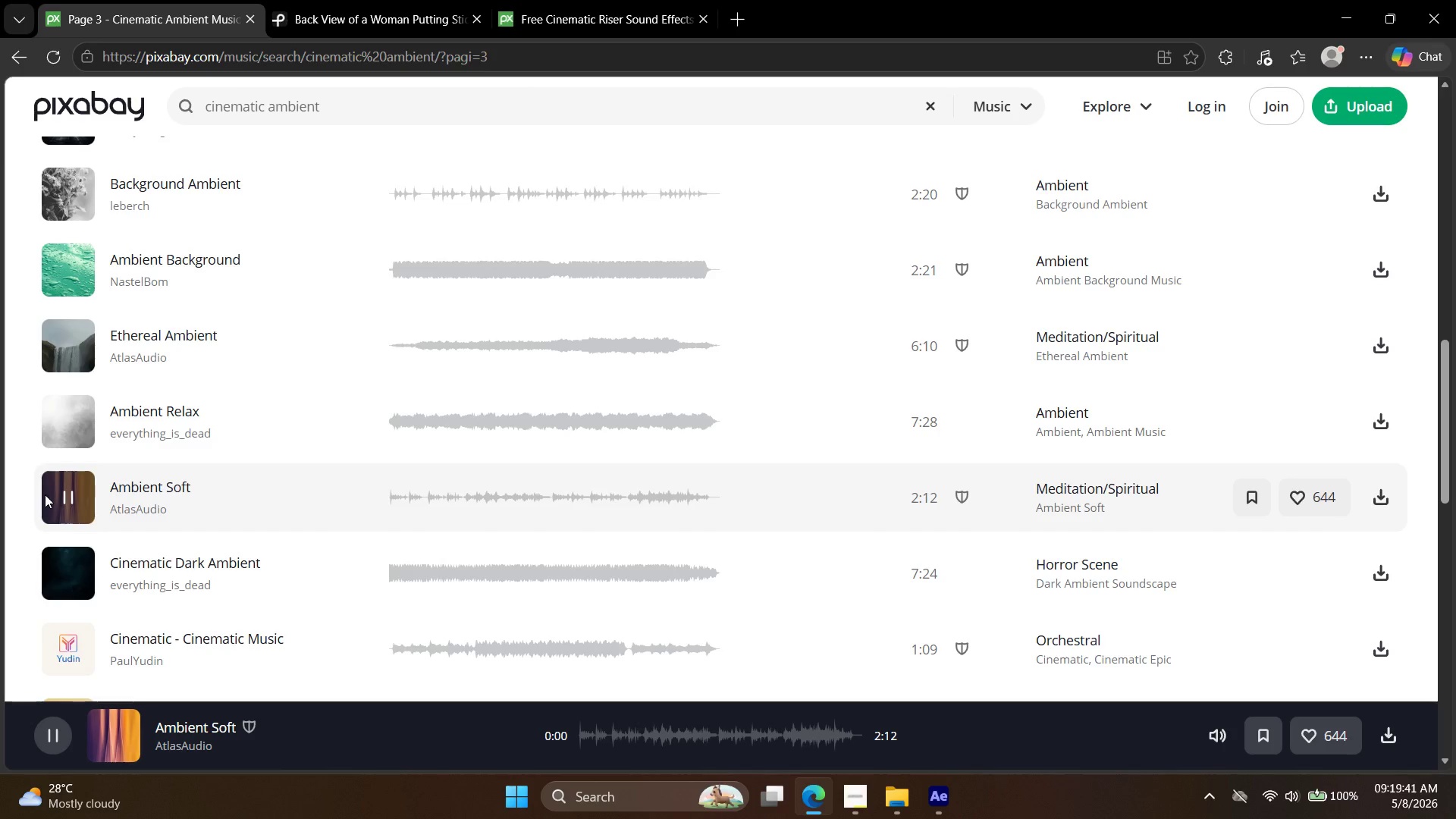 
scroll: coordinate [88, 499], scroll_direction: down, amount: 1.0
 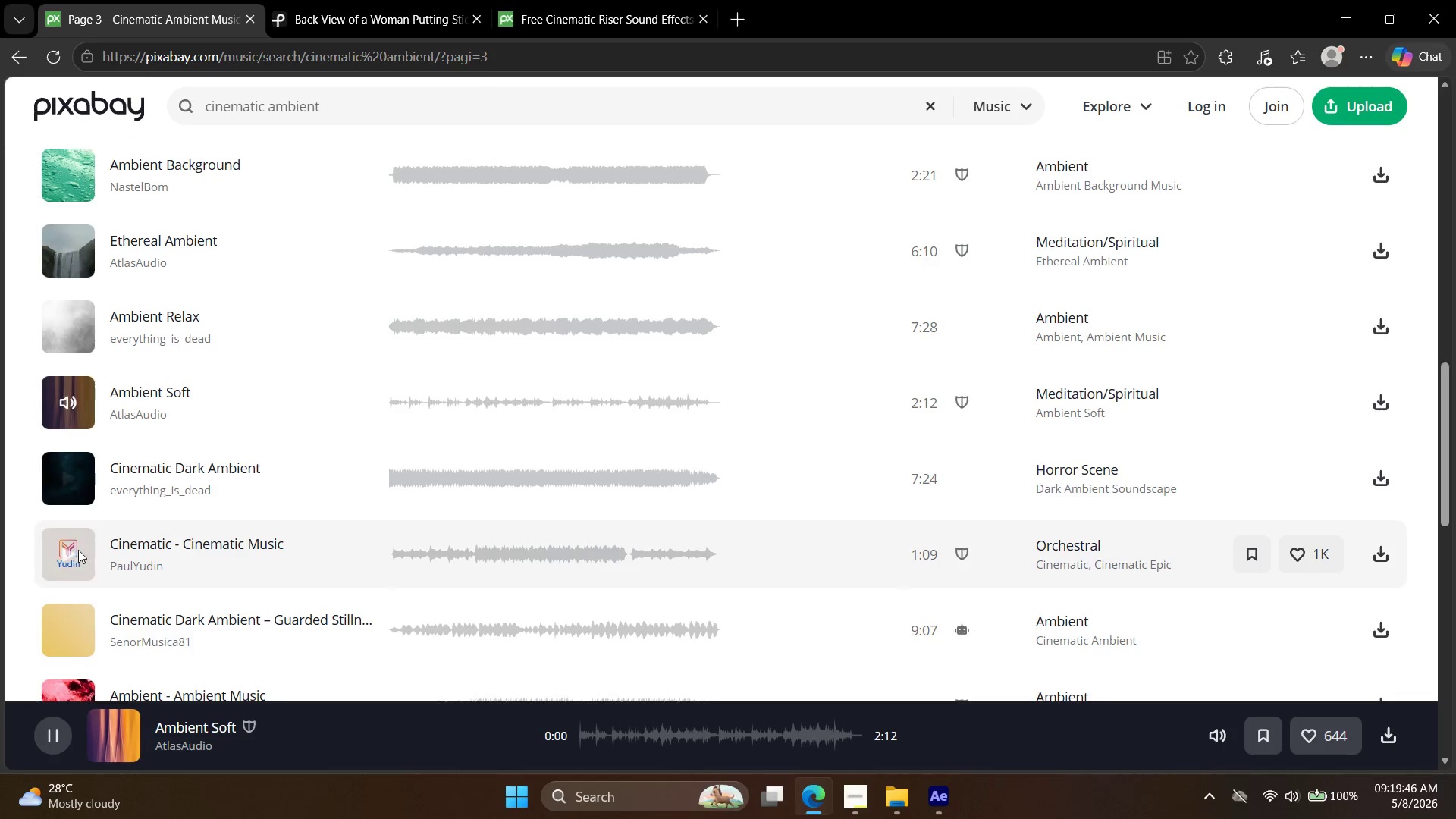 
left_click([78, 550])
 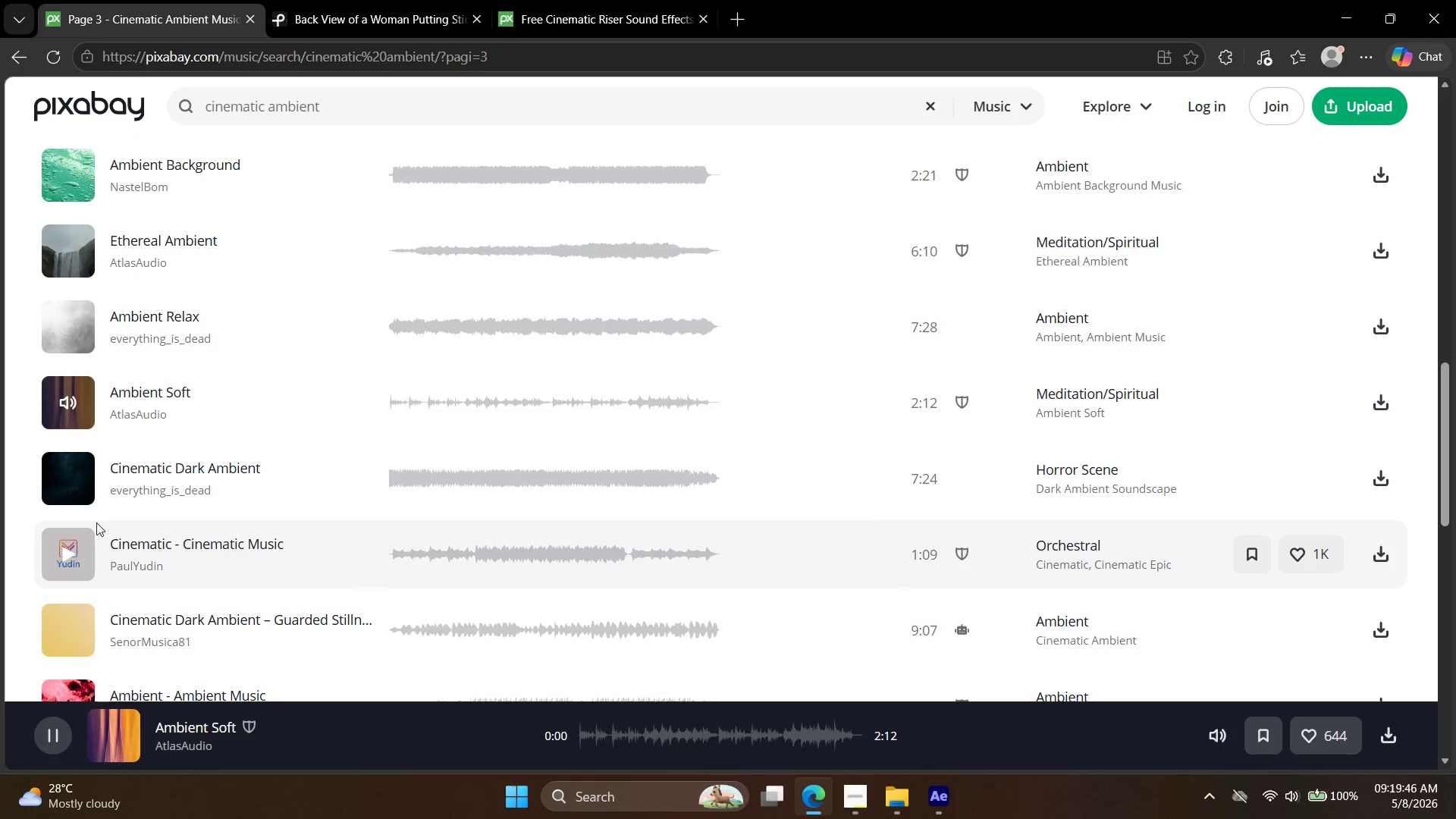 
mouse_move([135, 425])
 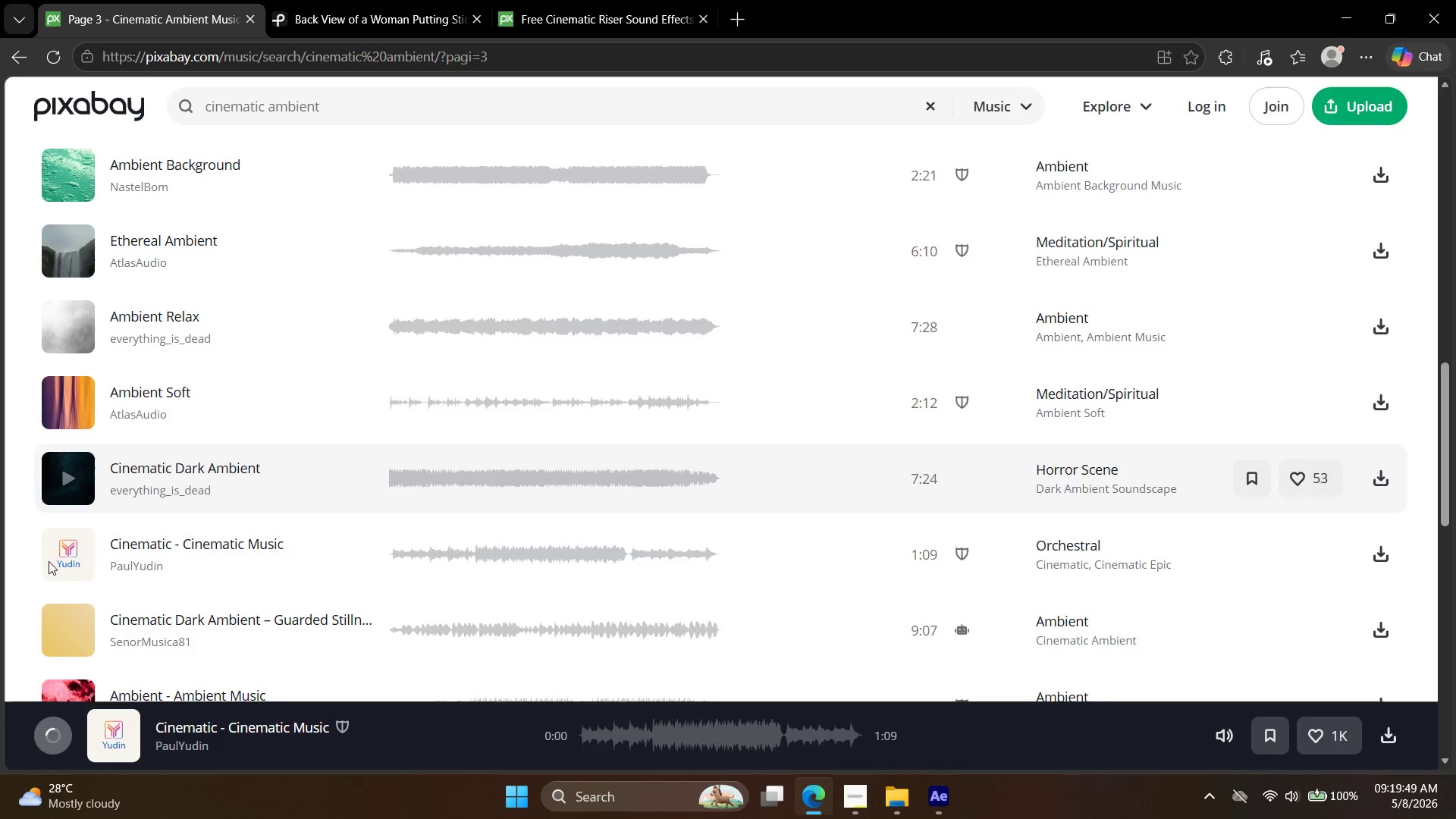 
left_click([50, 554])
 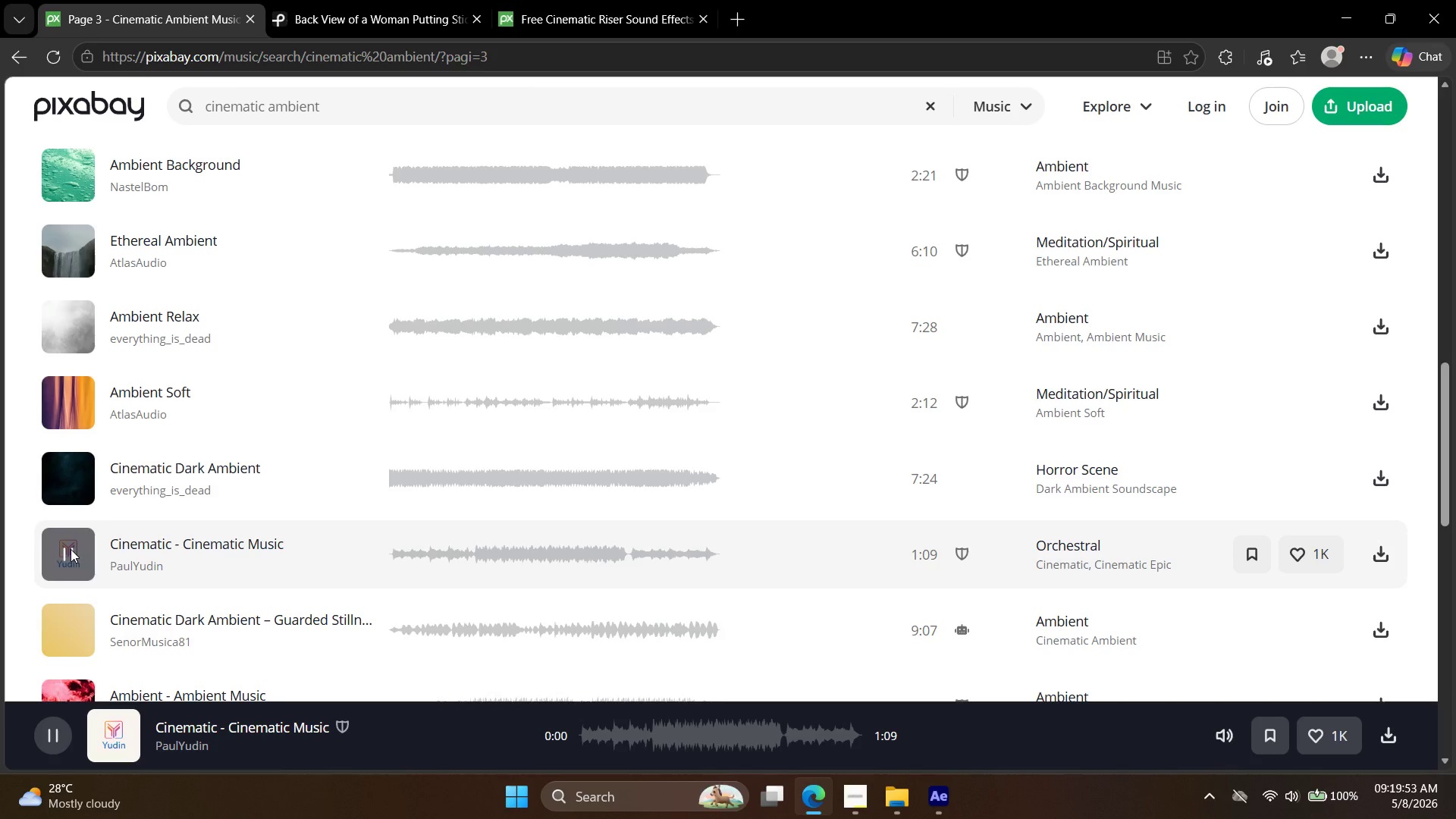 
scroll: coordinate [59, 538], scroll_direction: up, amount: 3.0
 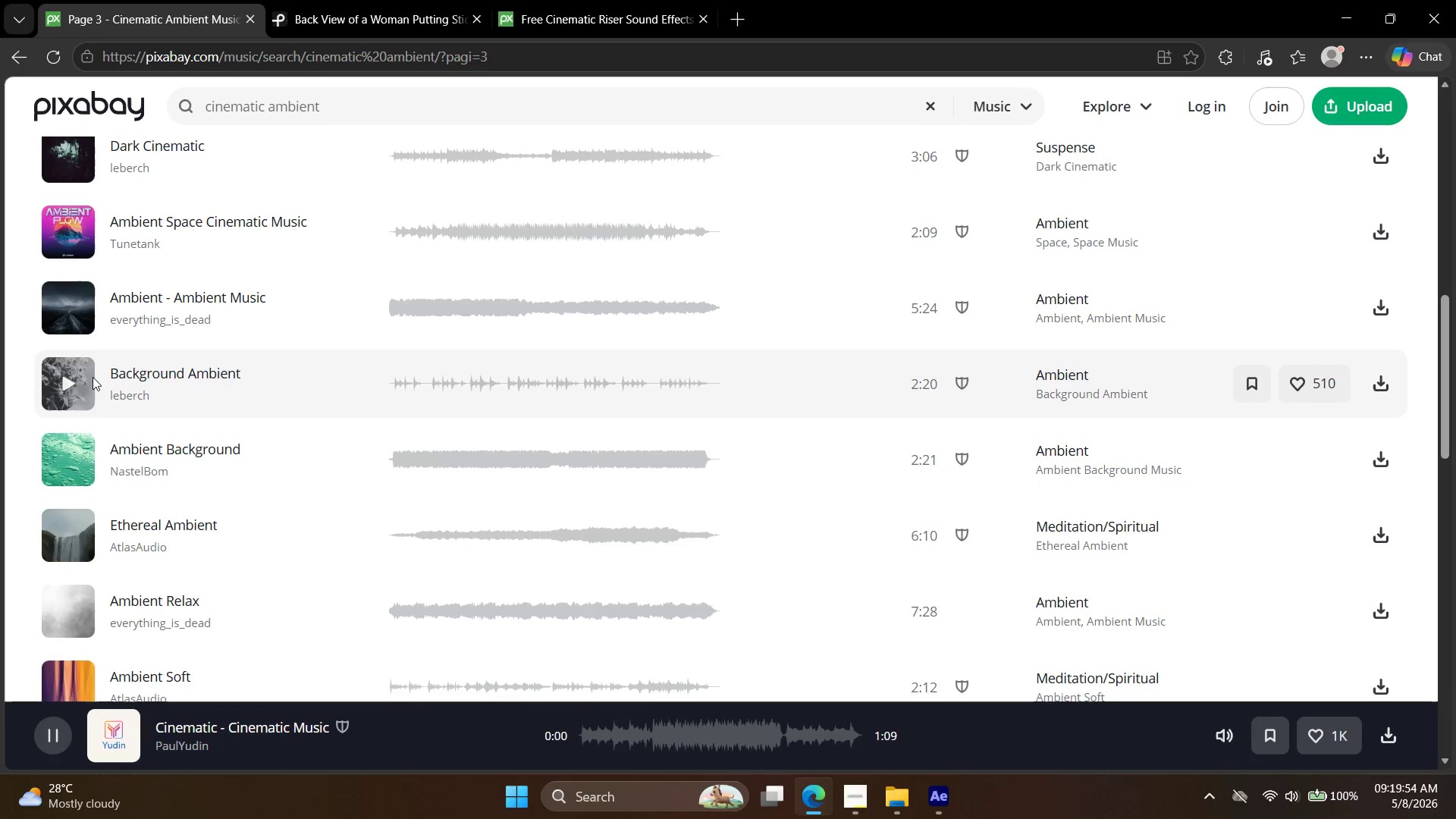 
left_click([90, 375])
 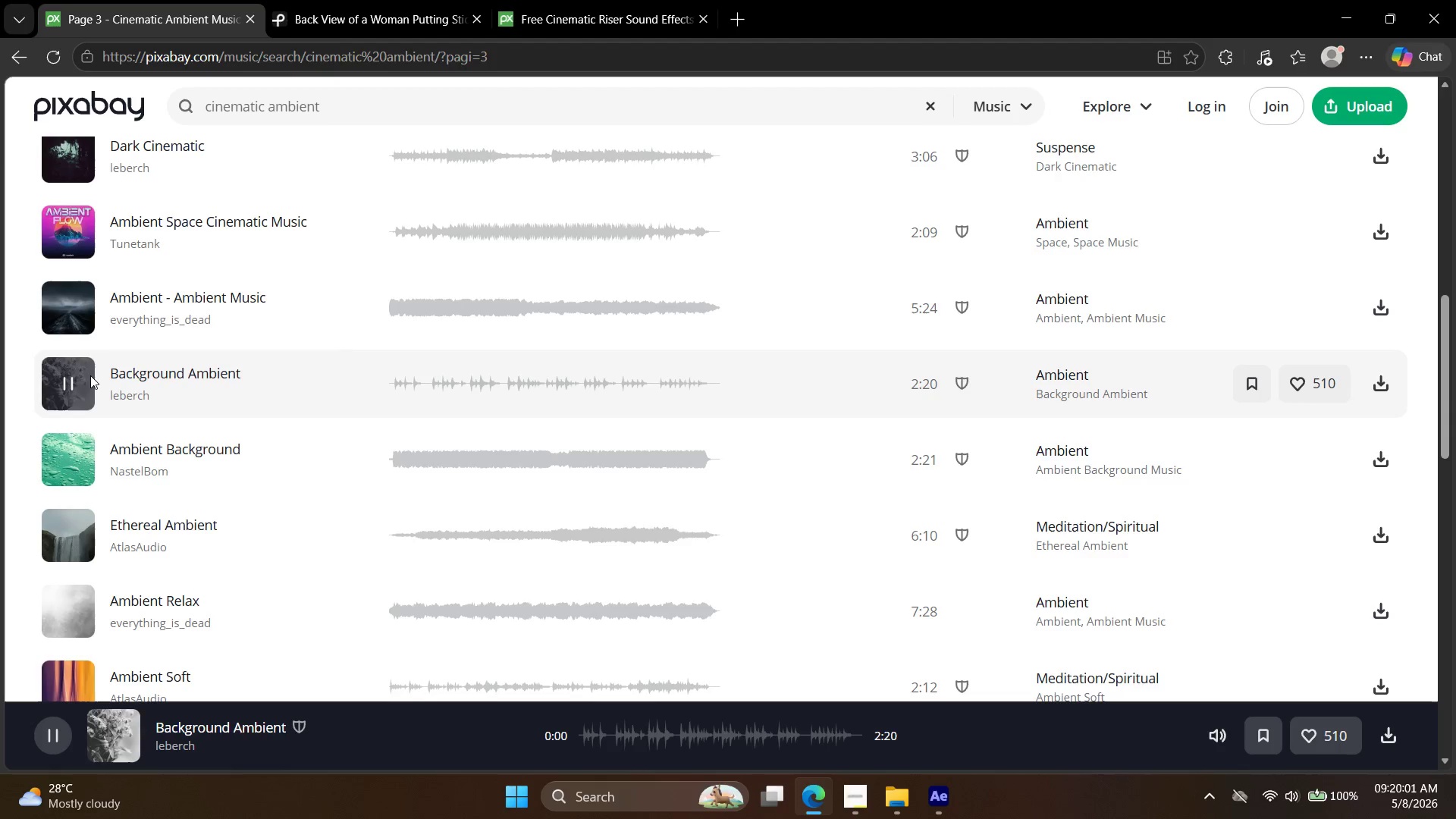 
wait(11.22)
 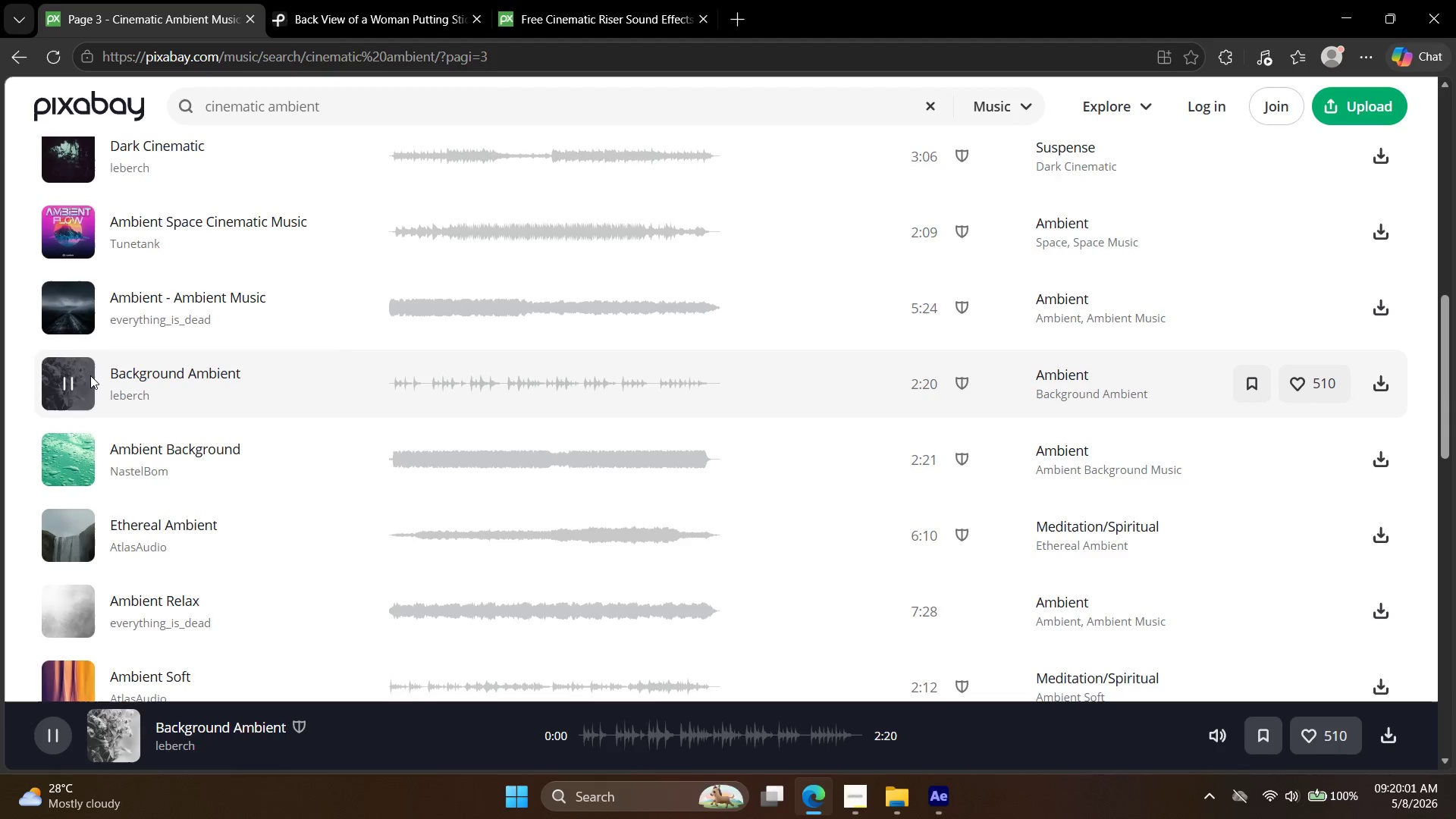 
scroll: coordinate [90, 378], scroll_direction: up, amount: 2.0
 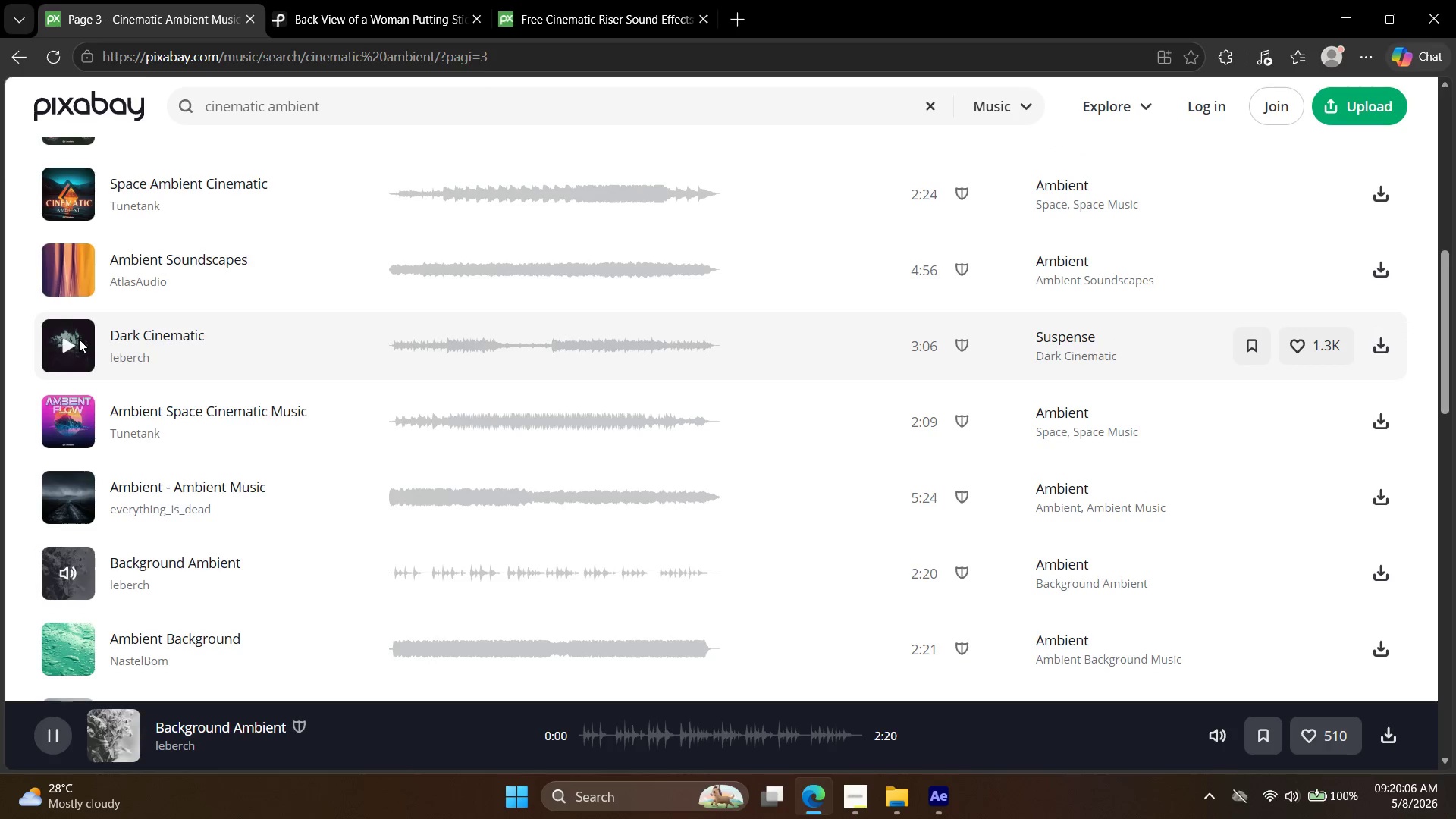 
left_click([79, 339])
 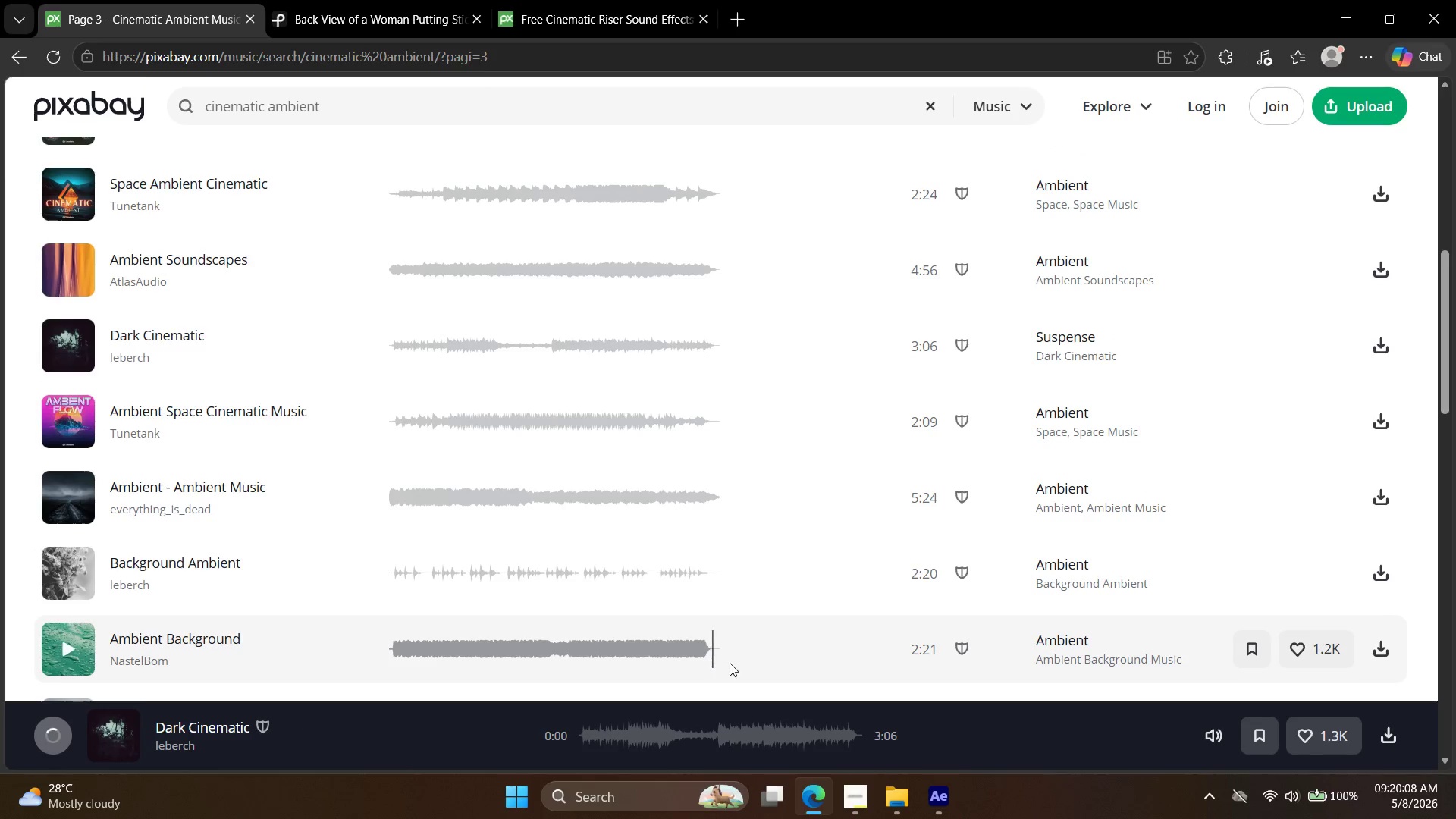 
left_click([72, 359])
 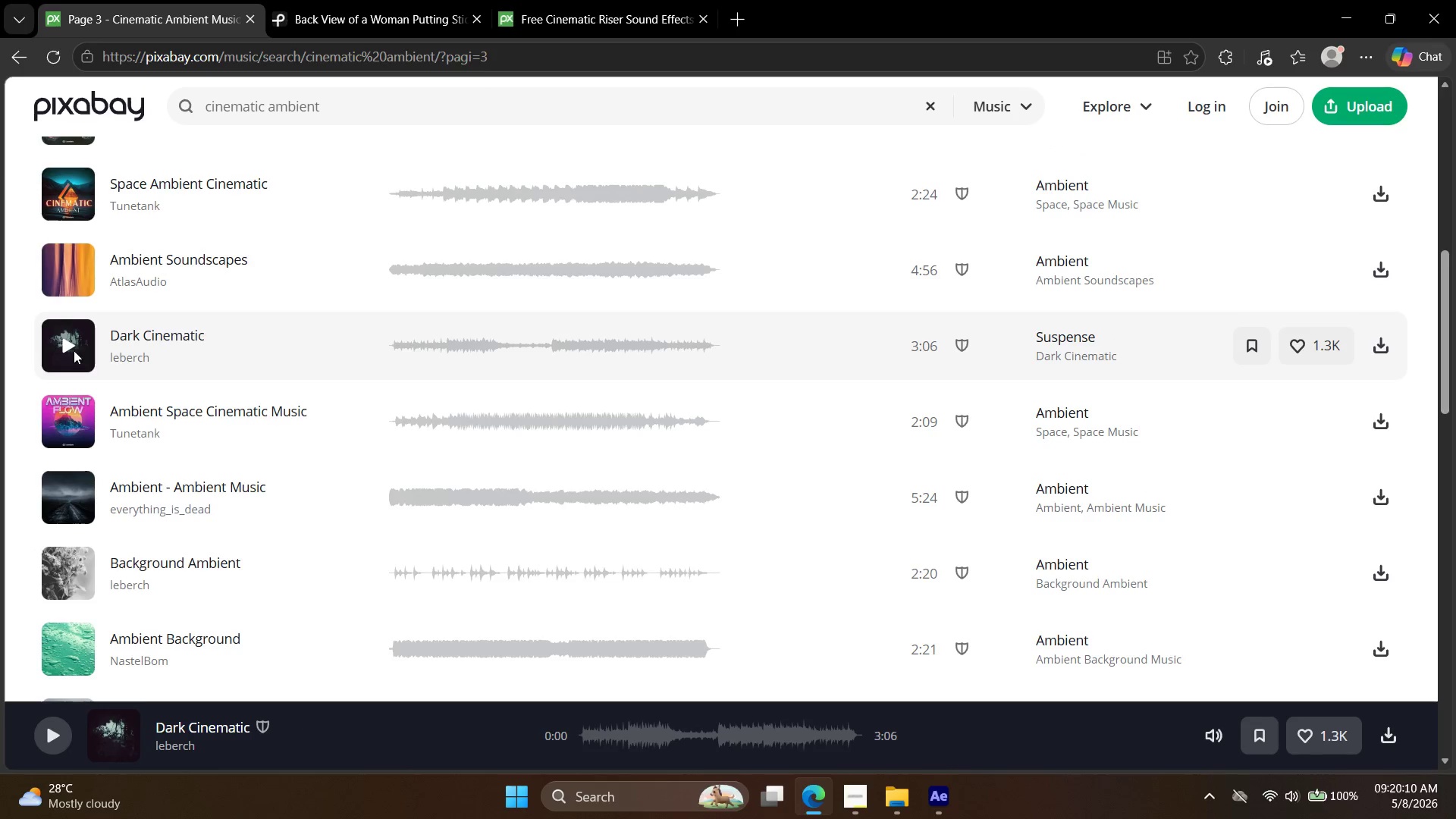 
left_click([75, 347])
 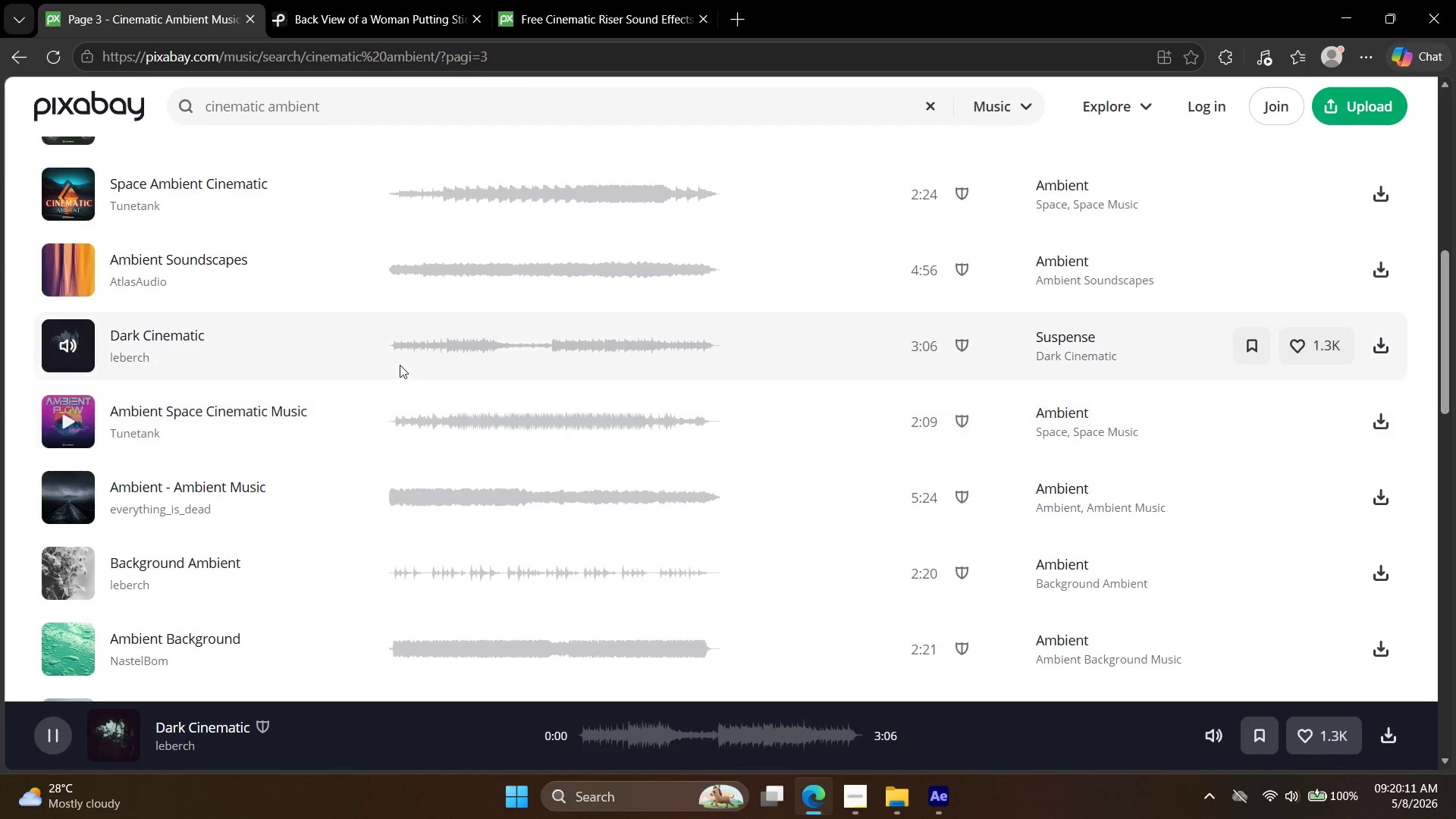 
left_click([446, 353])
 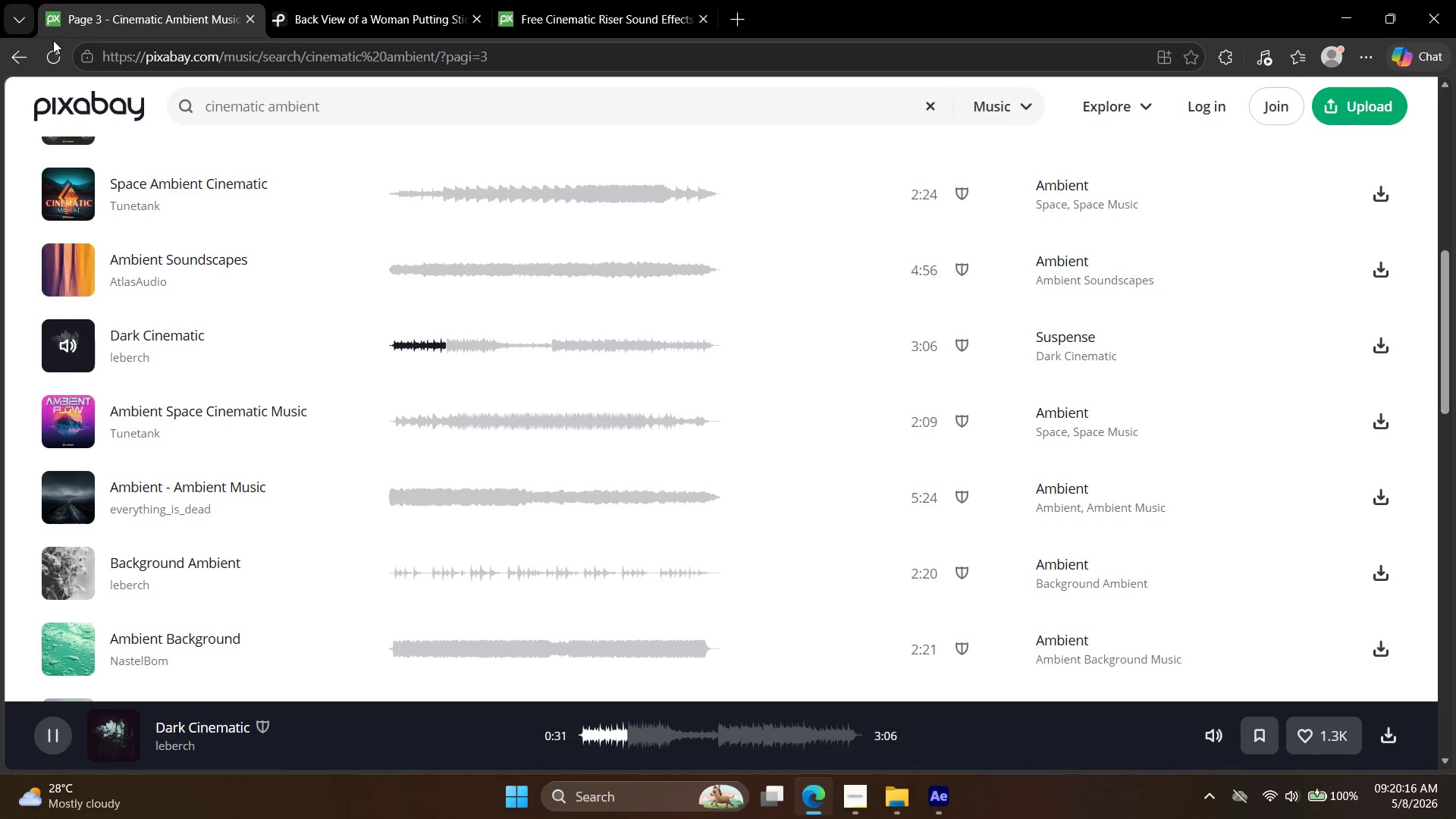 
wait(5.95)
 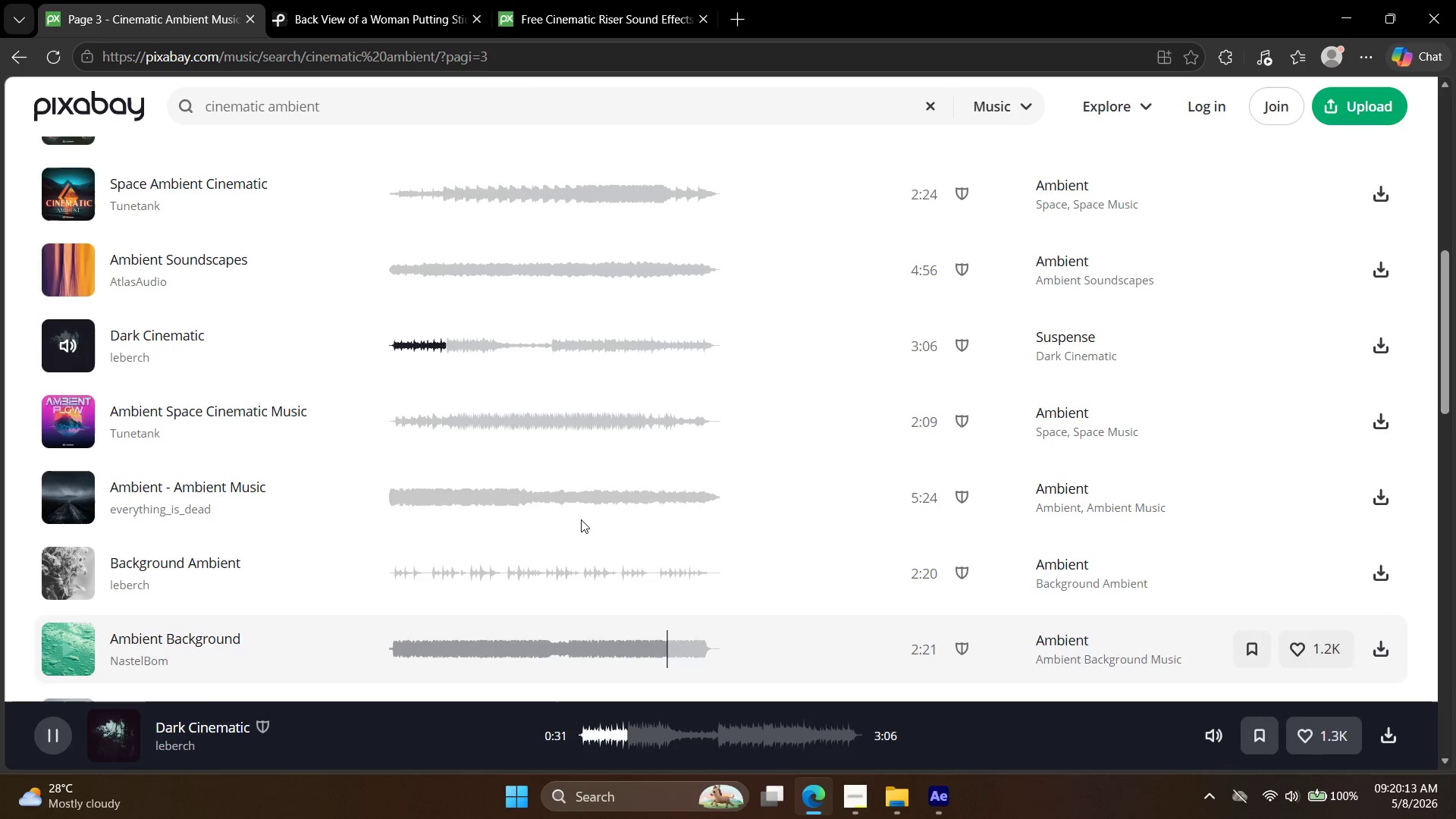 
left_click([939, 817])
 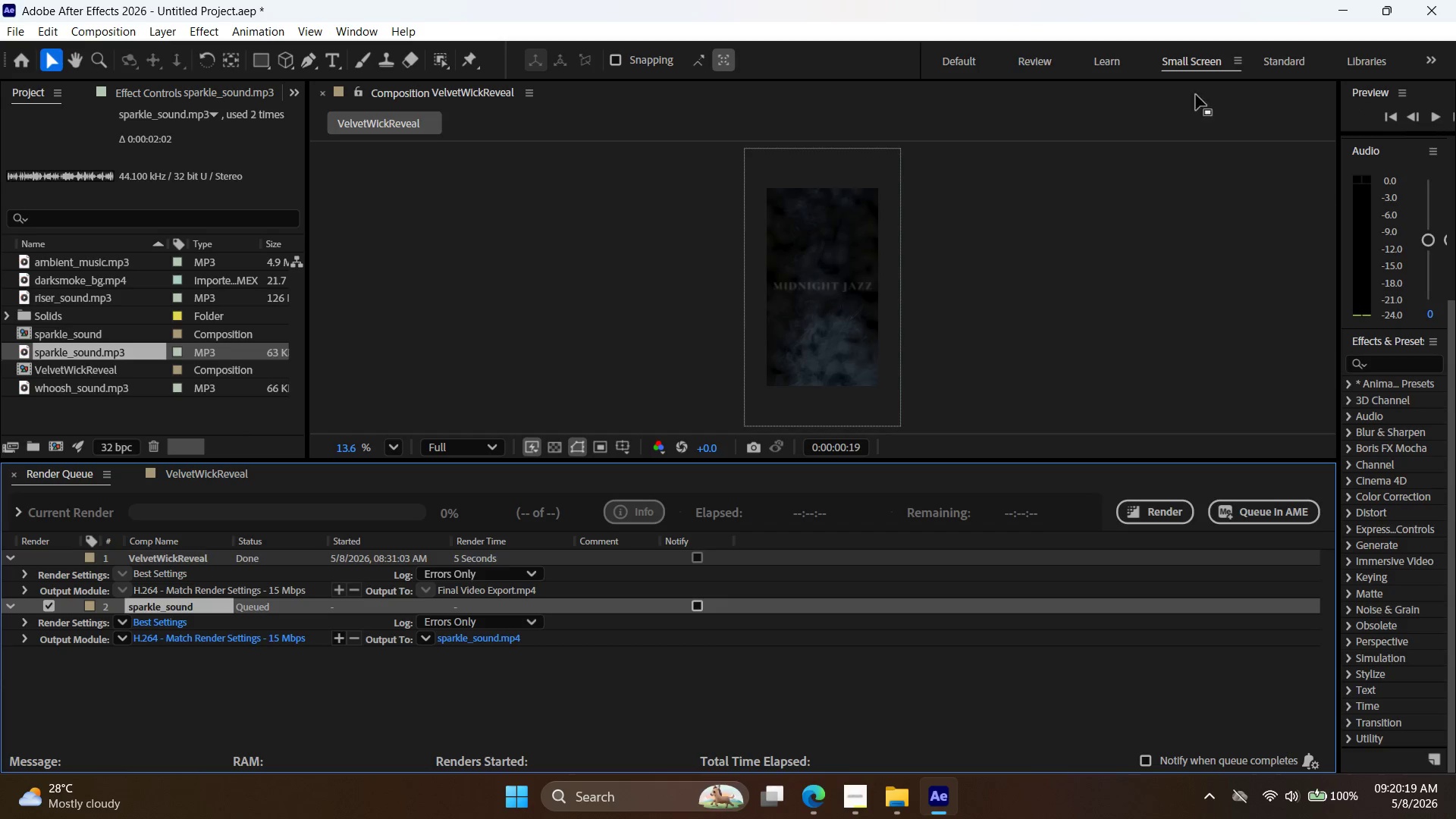 
left_click([1432, 117])
 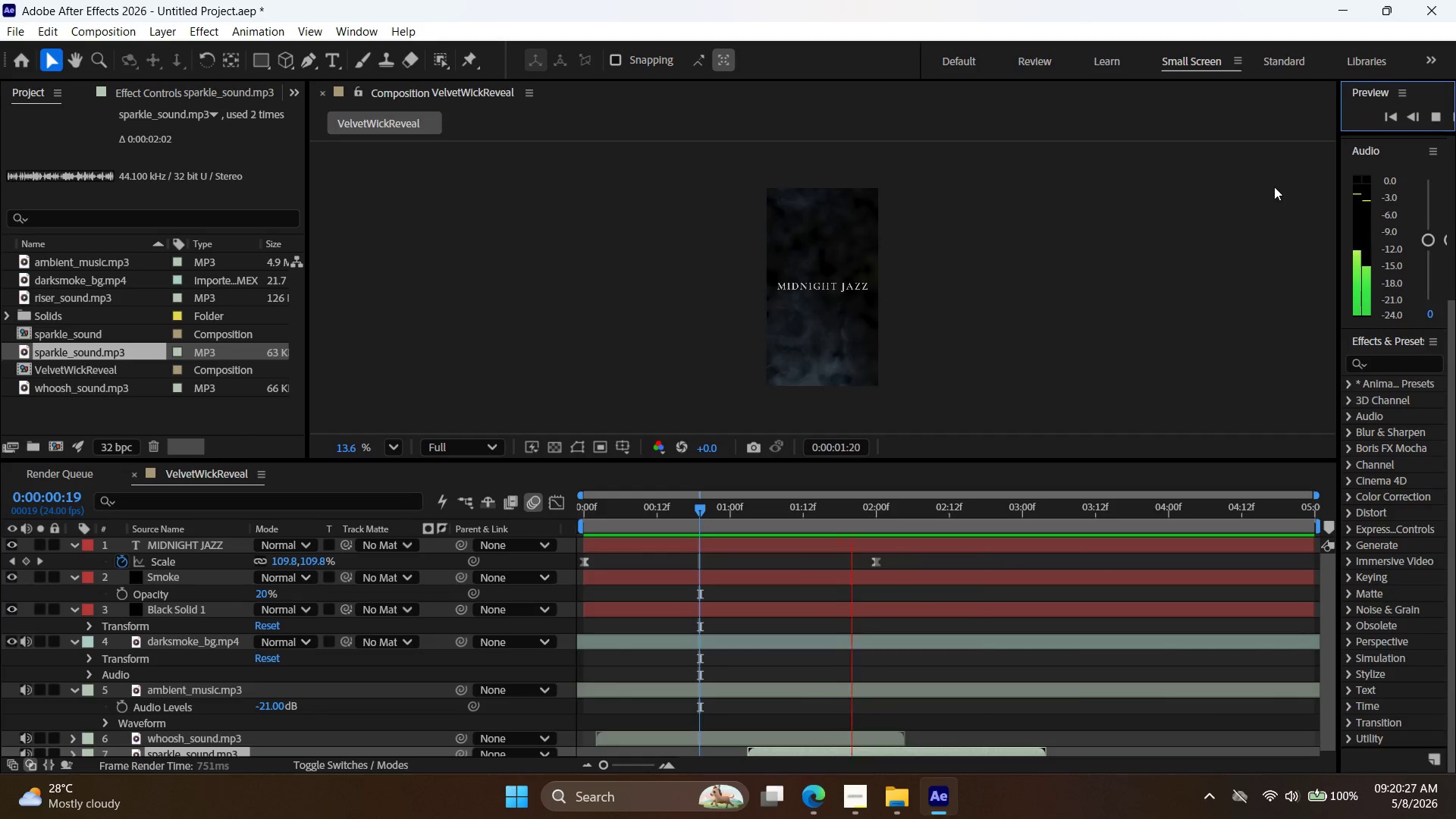 
wait(11.38)
 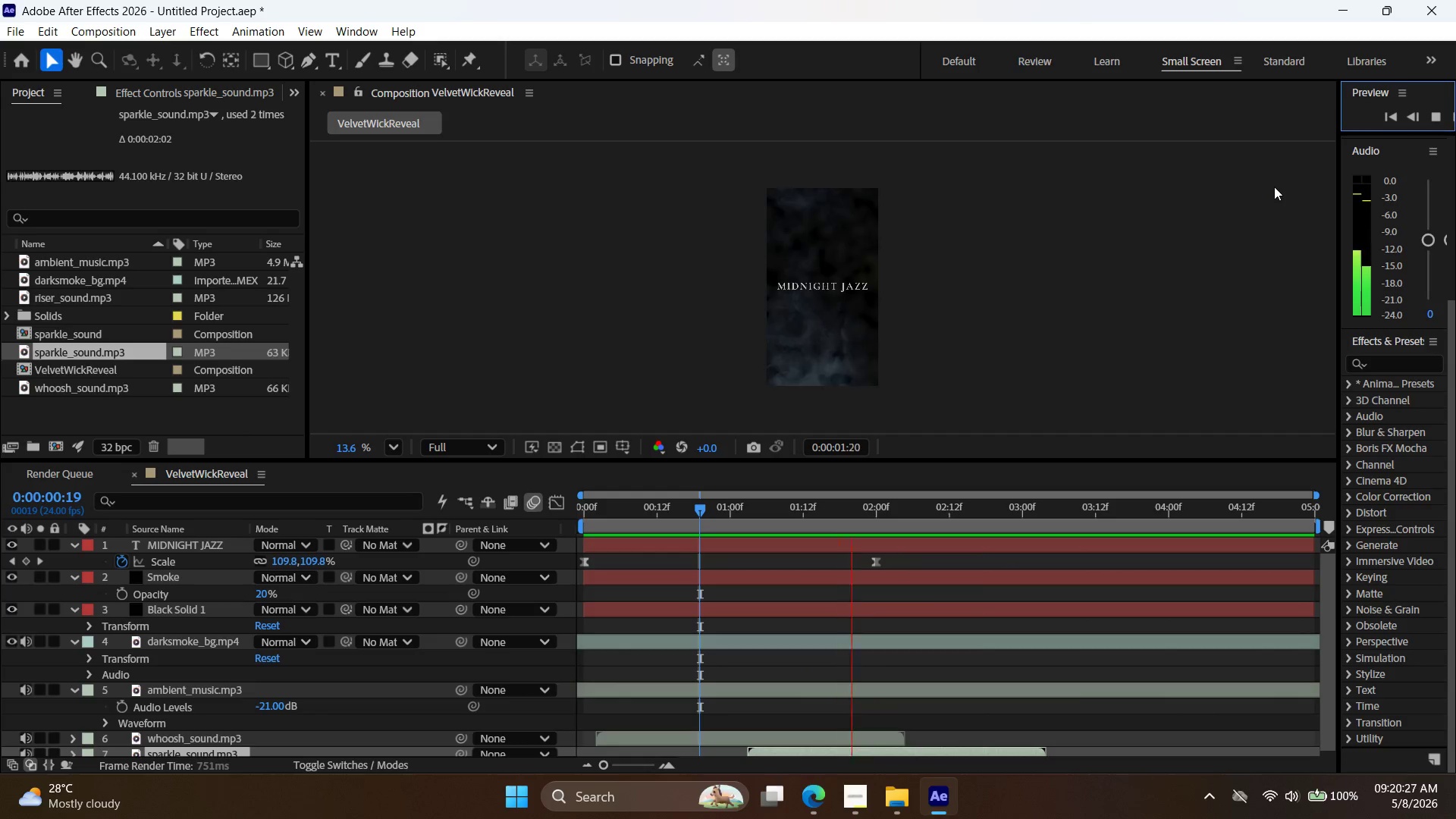 
left_click([1428, 124])
 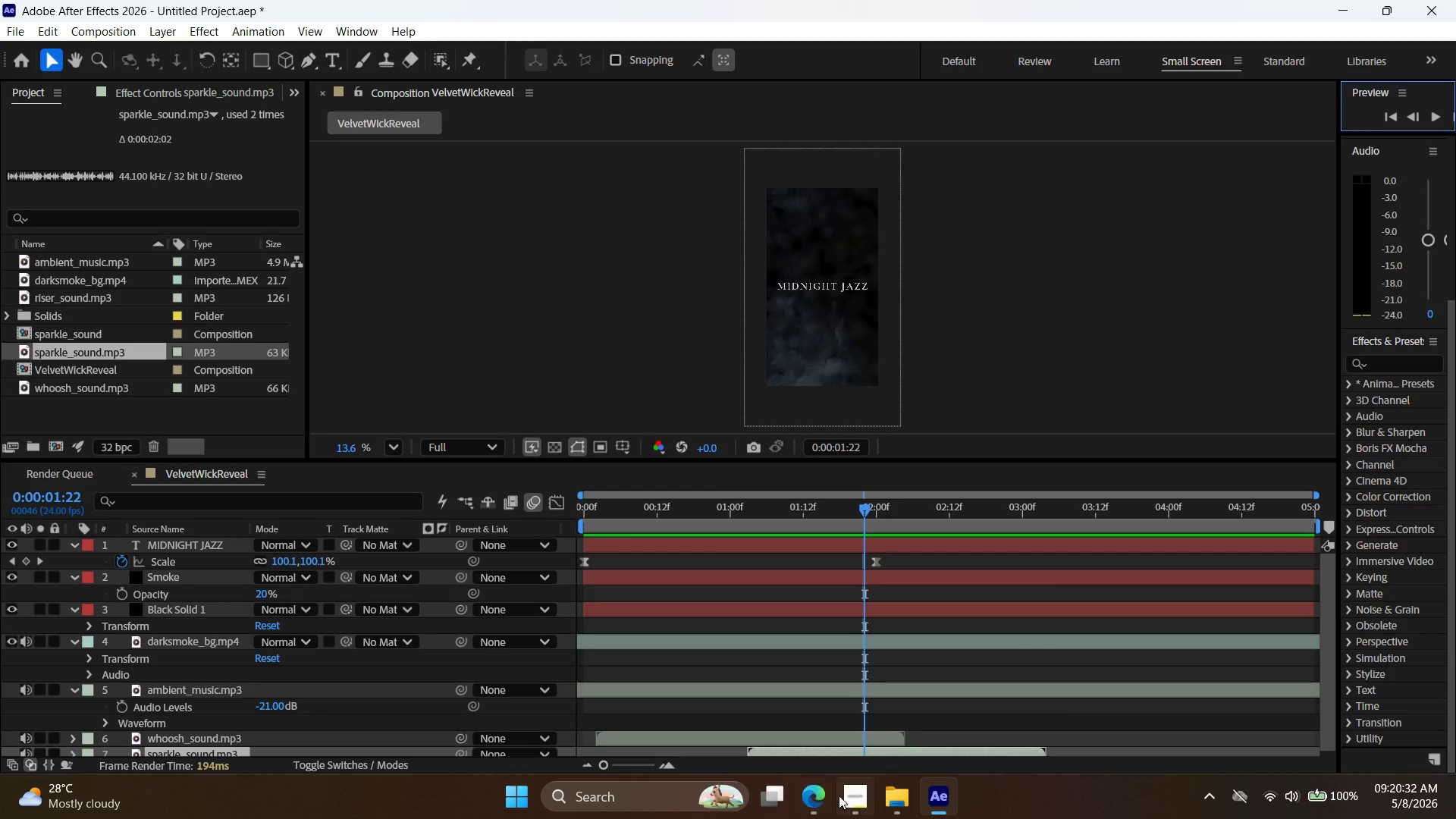 
left_click([829, 794])
 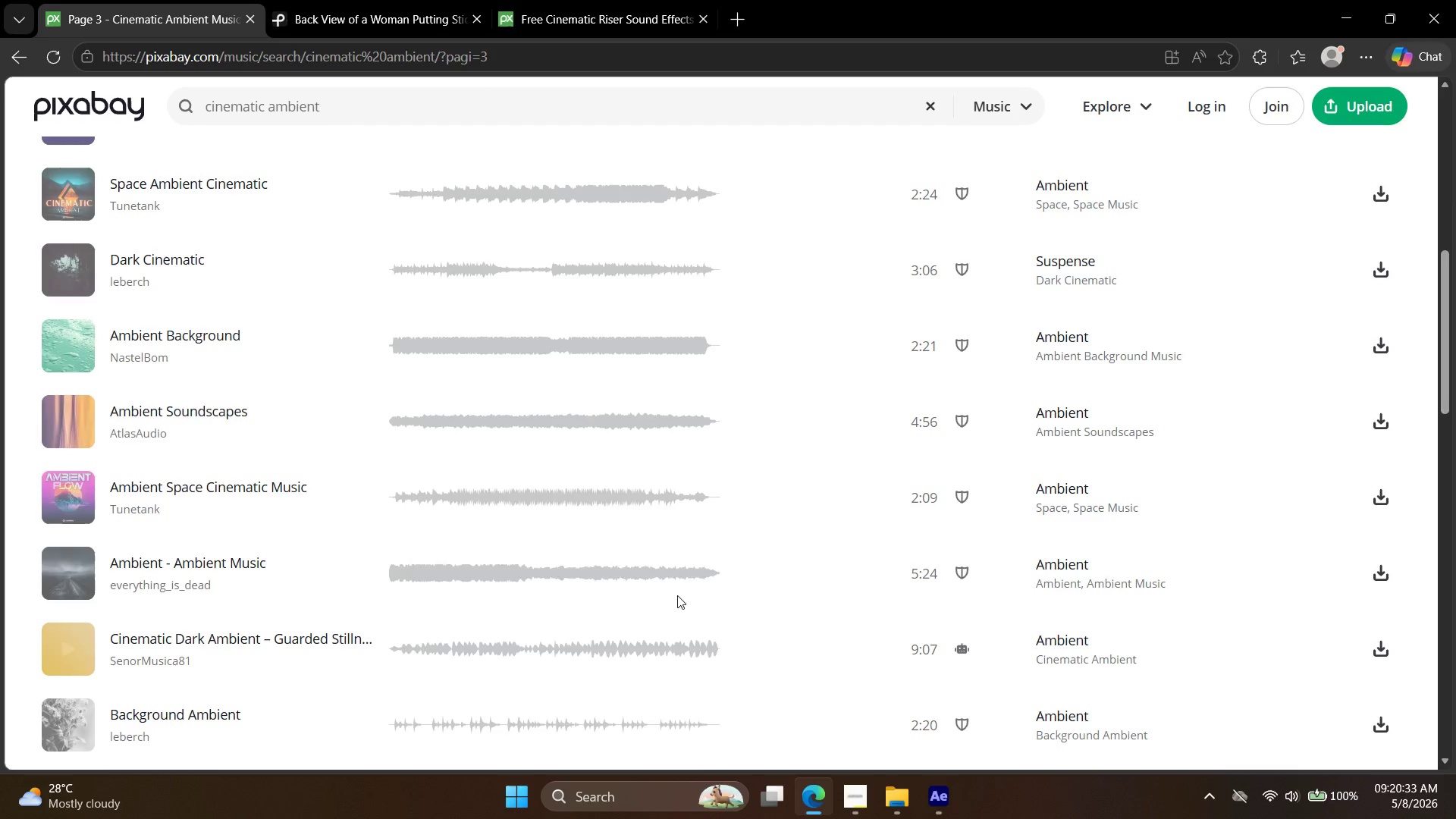 
scroll: coordinate [400, 482], scroll_direction: up, amount: 2.0
 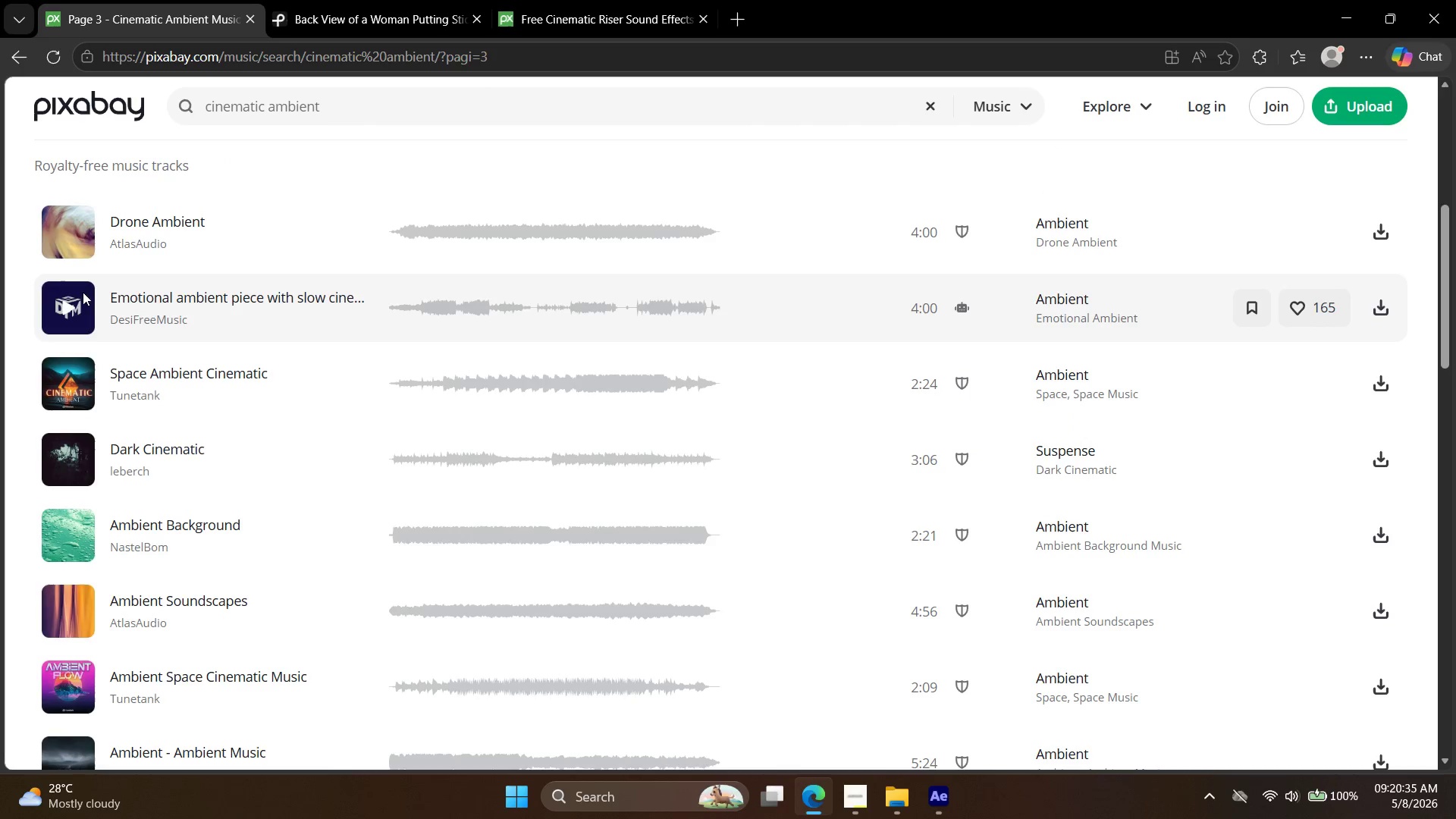 
left_click([56, 303])
 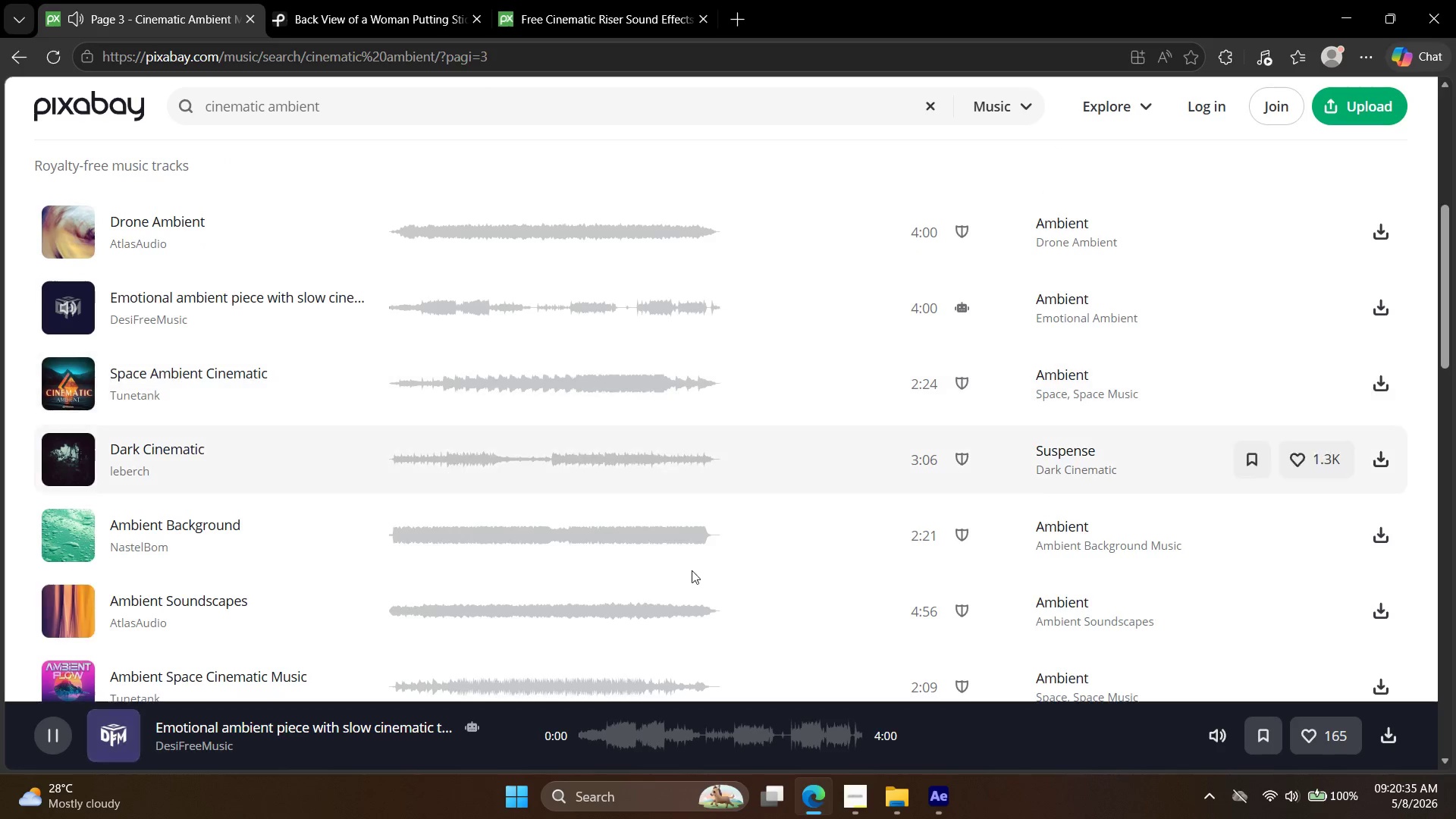 
scroll: coordinate [739, 586], scroll_direction: down, amount: 4.0
 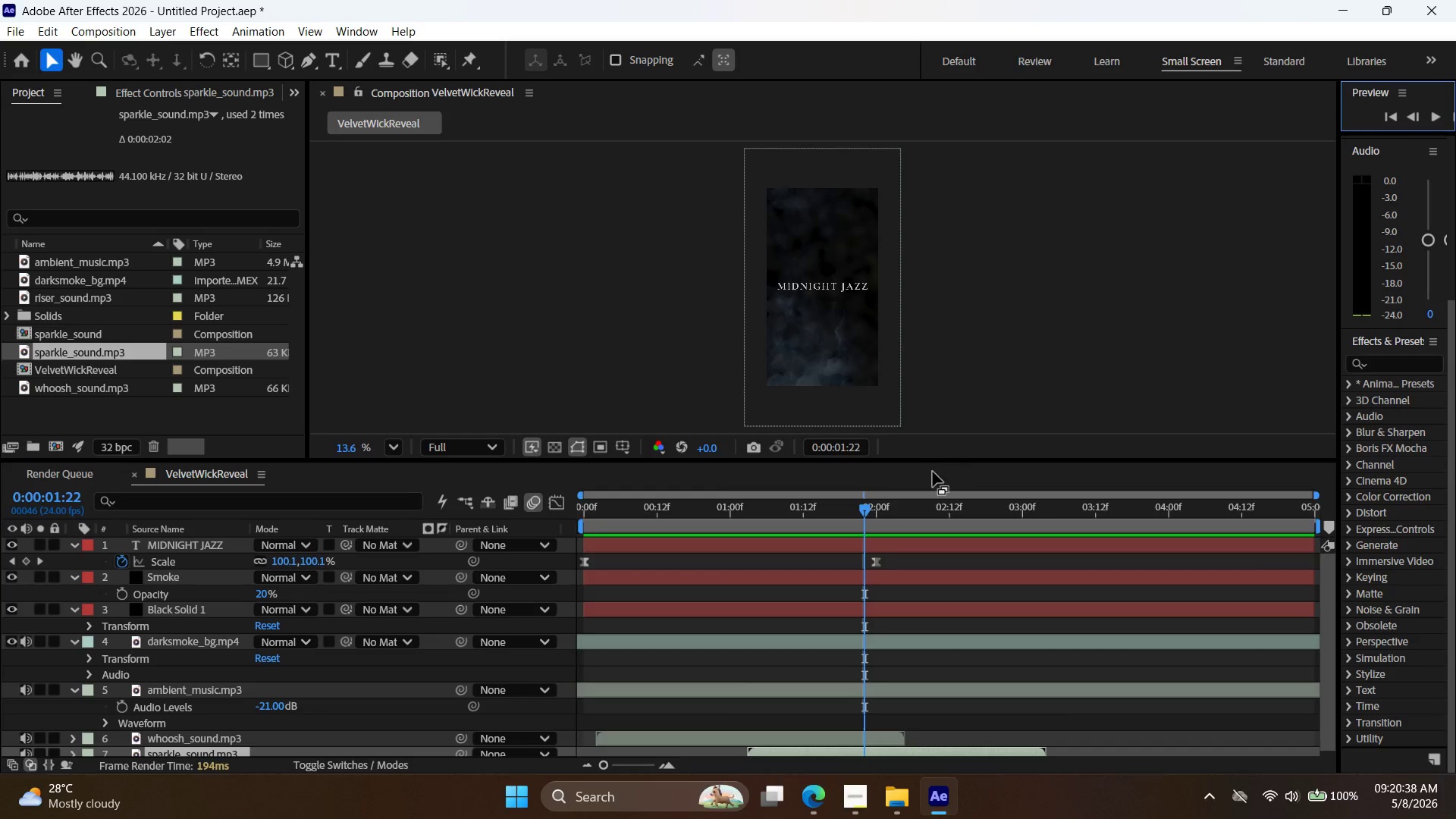 
left_click_drag(start_coordinate=[863, 510], to_coordinate=[849, 510])
 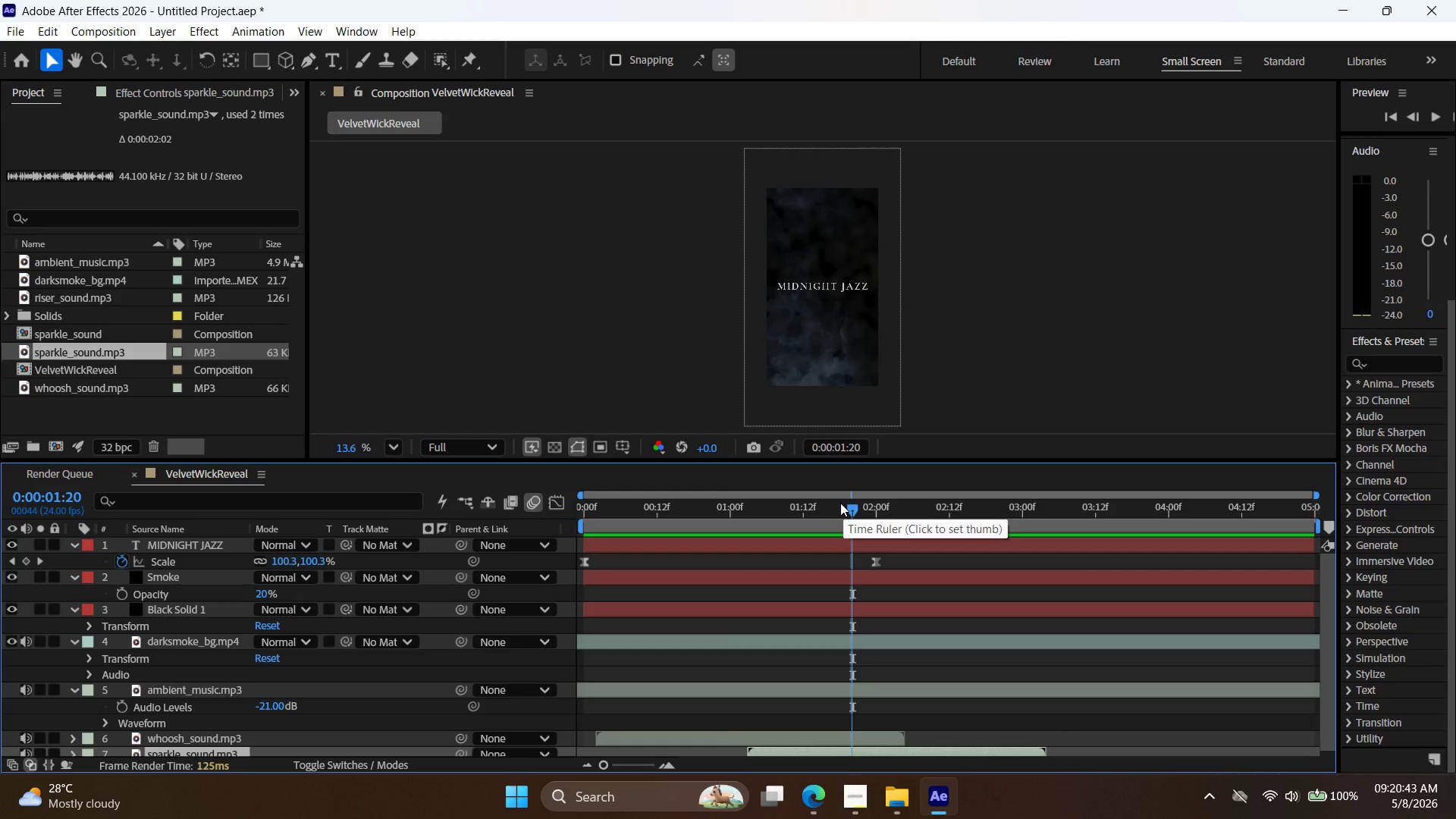 
left_click_drag(start_coordinate=[856, 506], to_coordinate=[732, 529])
 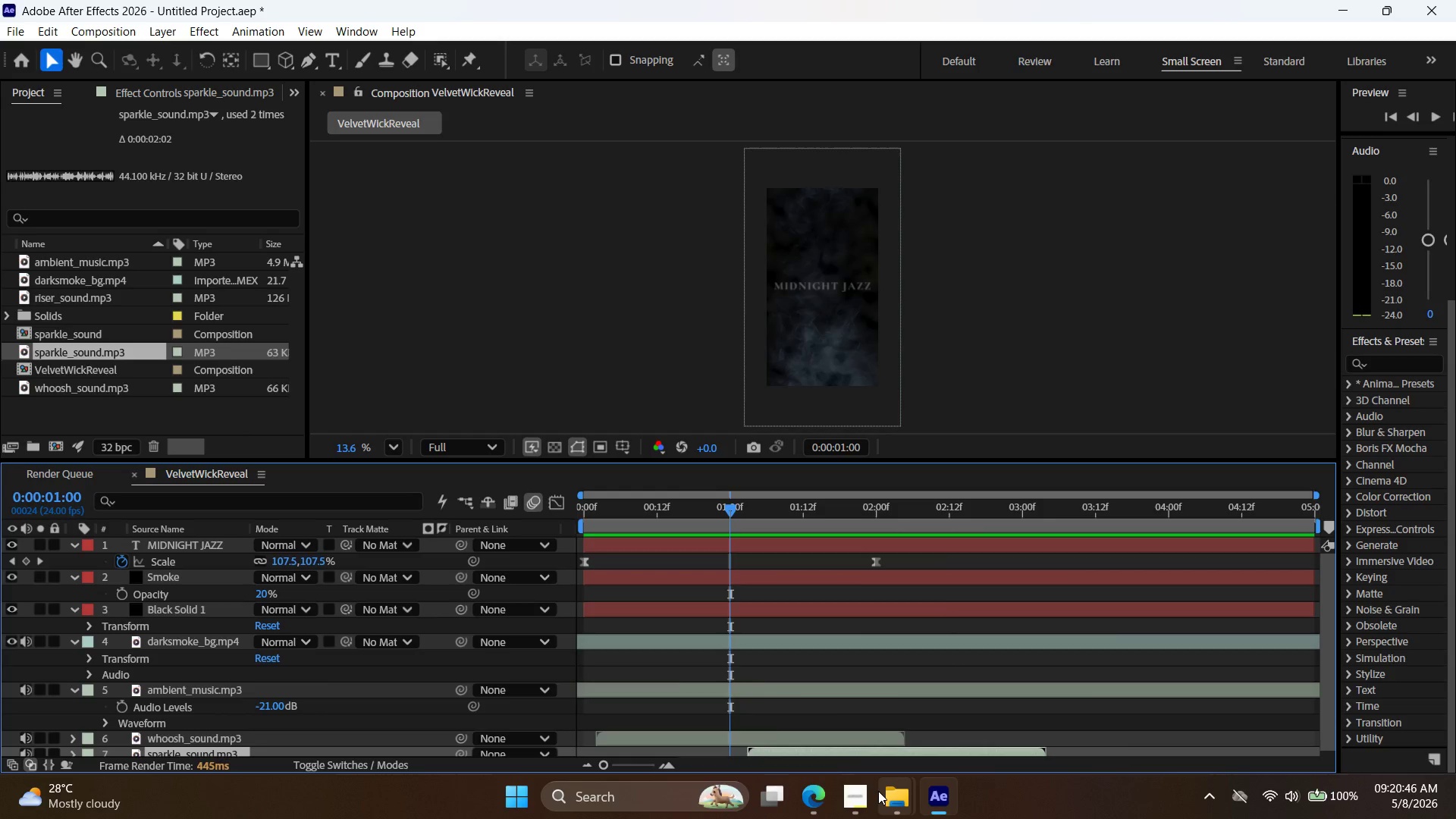 
left_click([890, 795])
 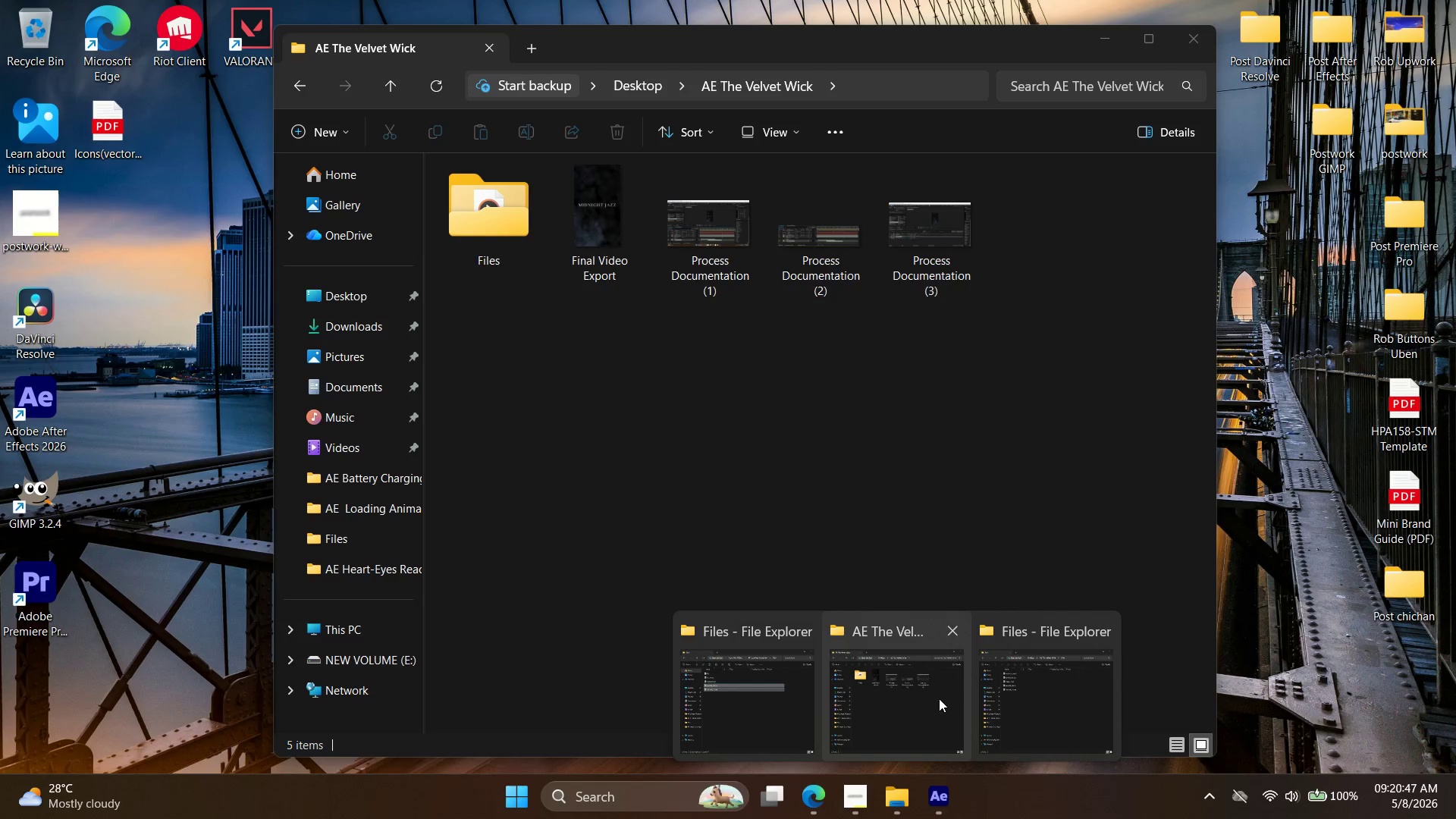 
left_click([939, 698])
 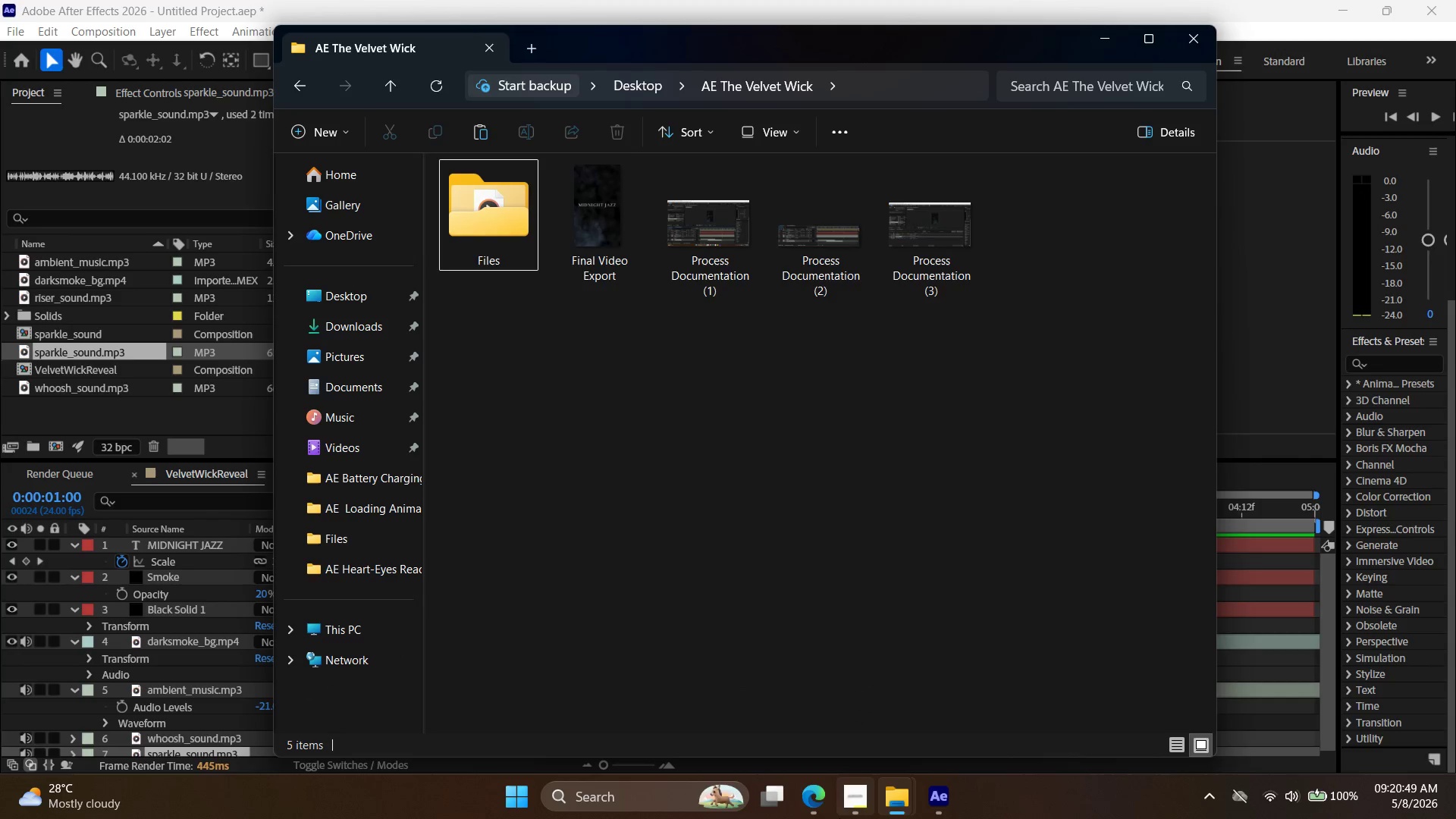 
left_click([848, 808])
 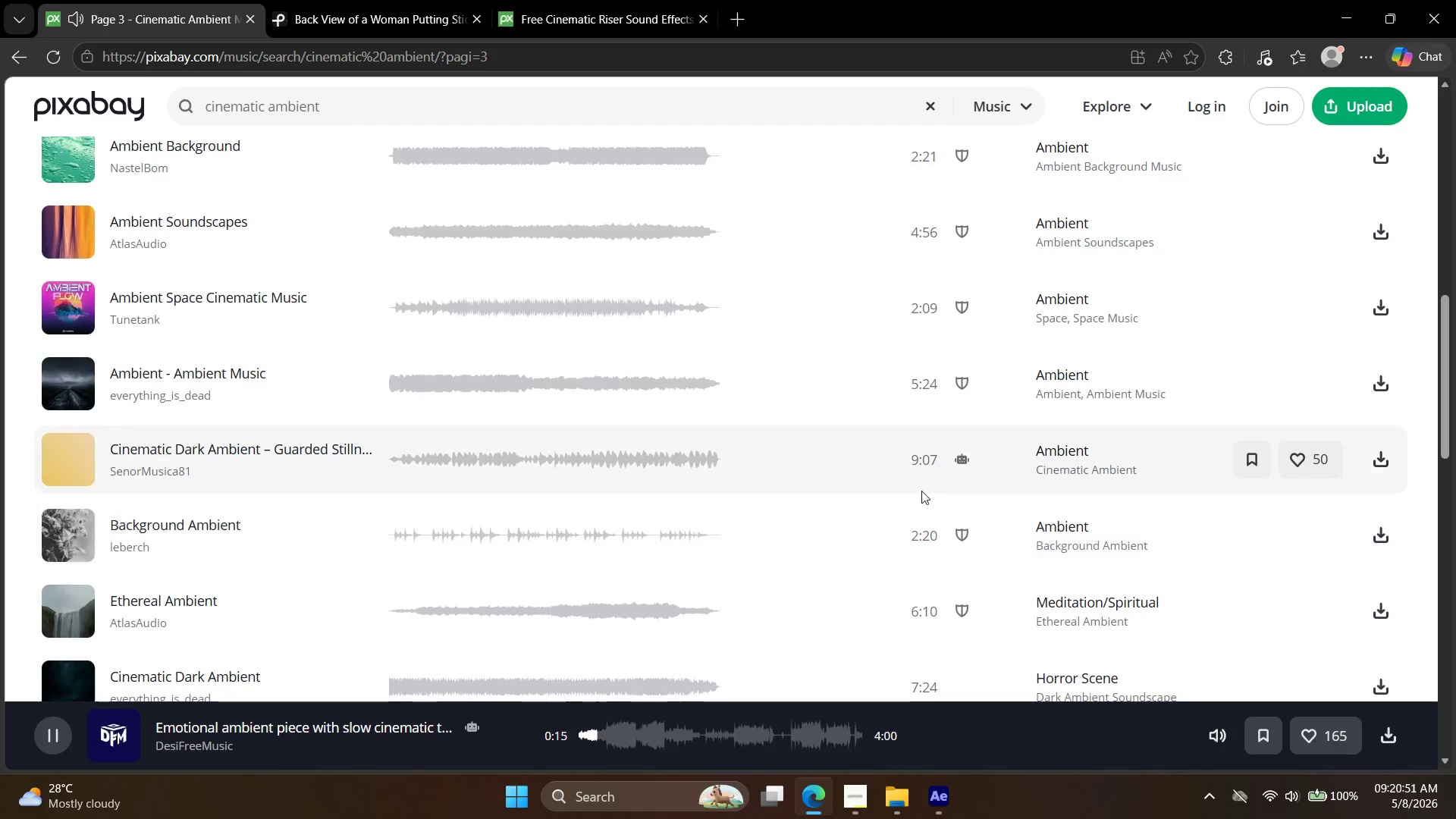 
left_click([933, 809])
 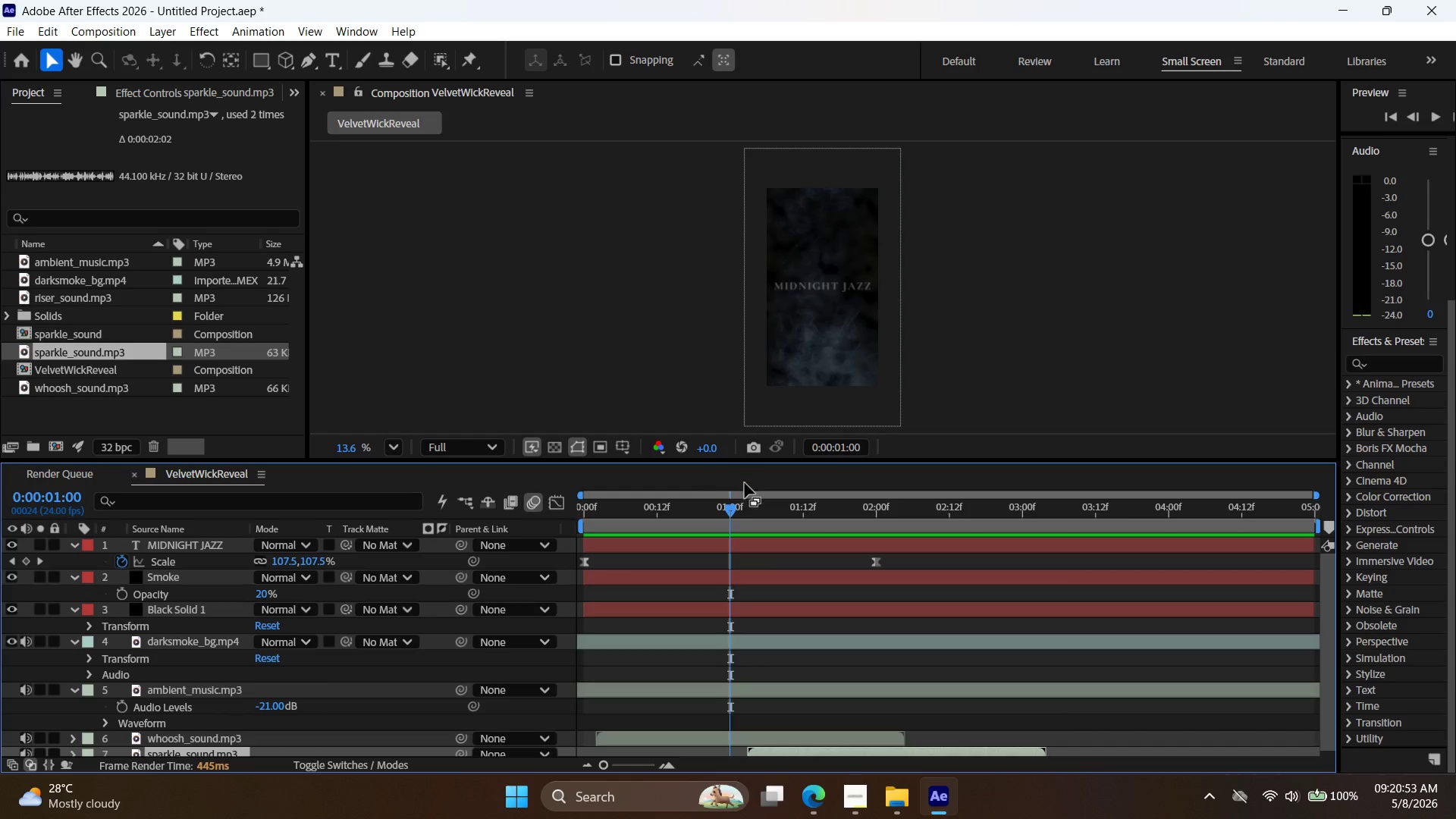 
left_click_drag(start_coordinate=[736, 505], to_coordinate=[1150, 516])
 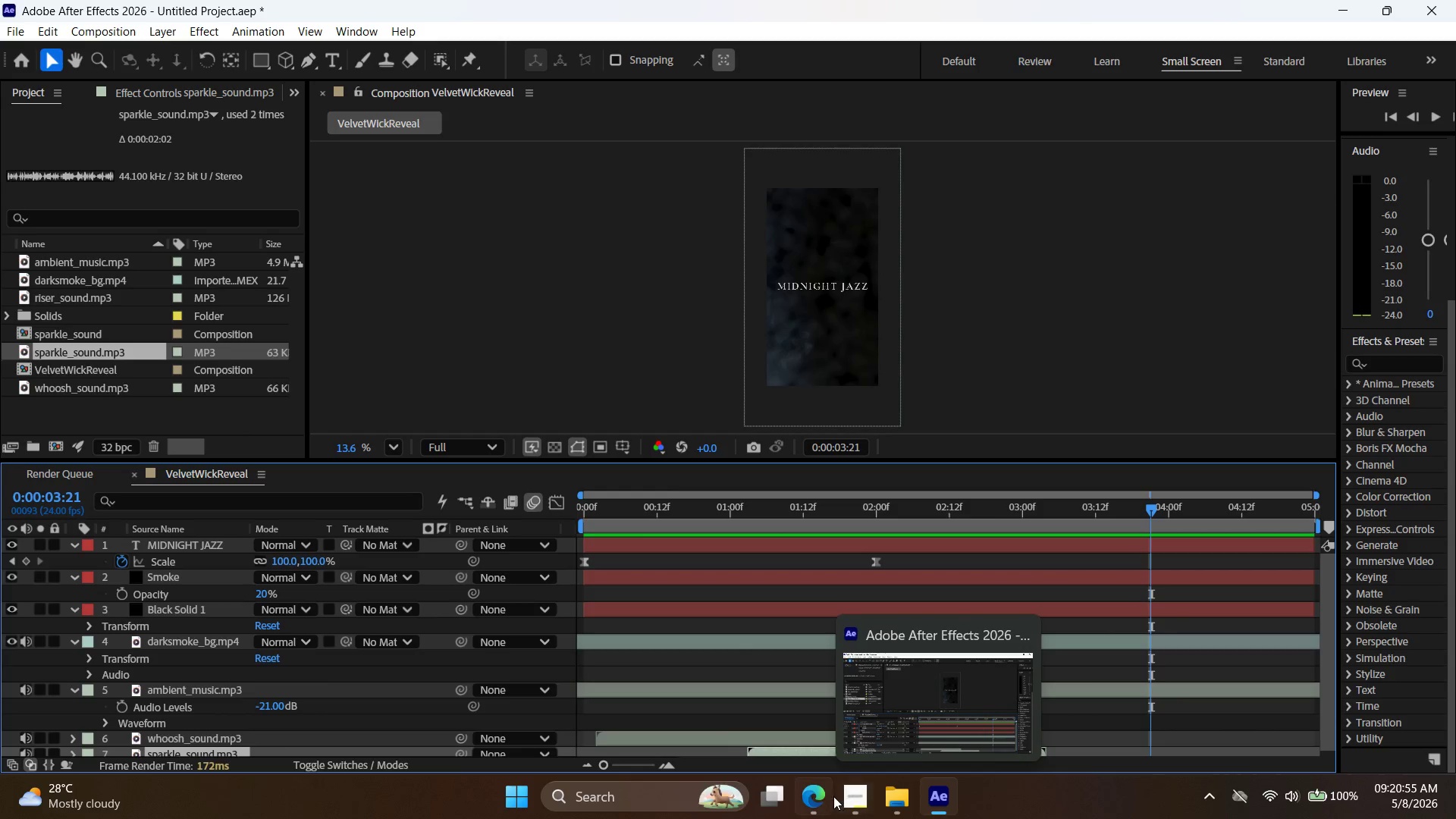 
left_click([821, 796])
 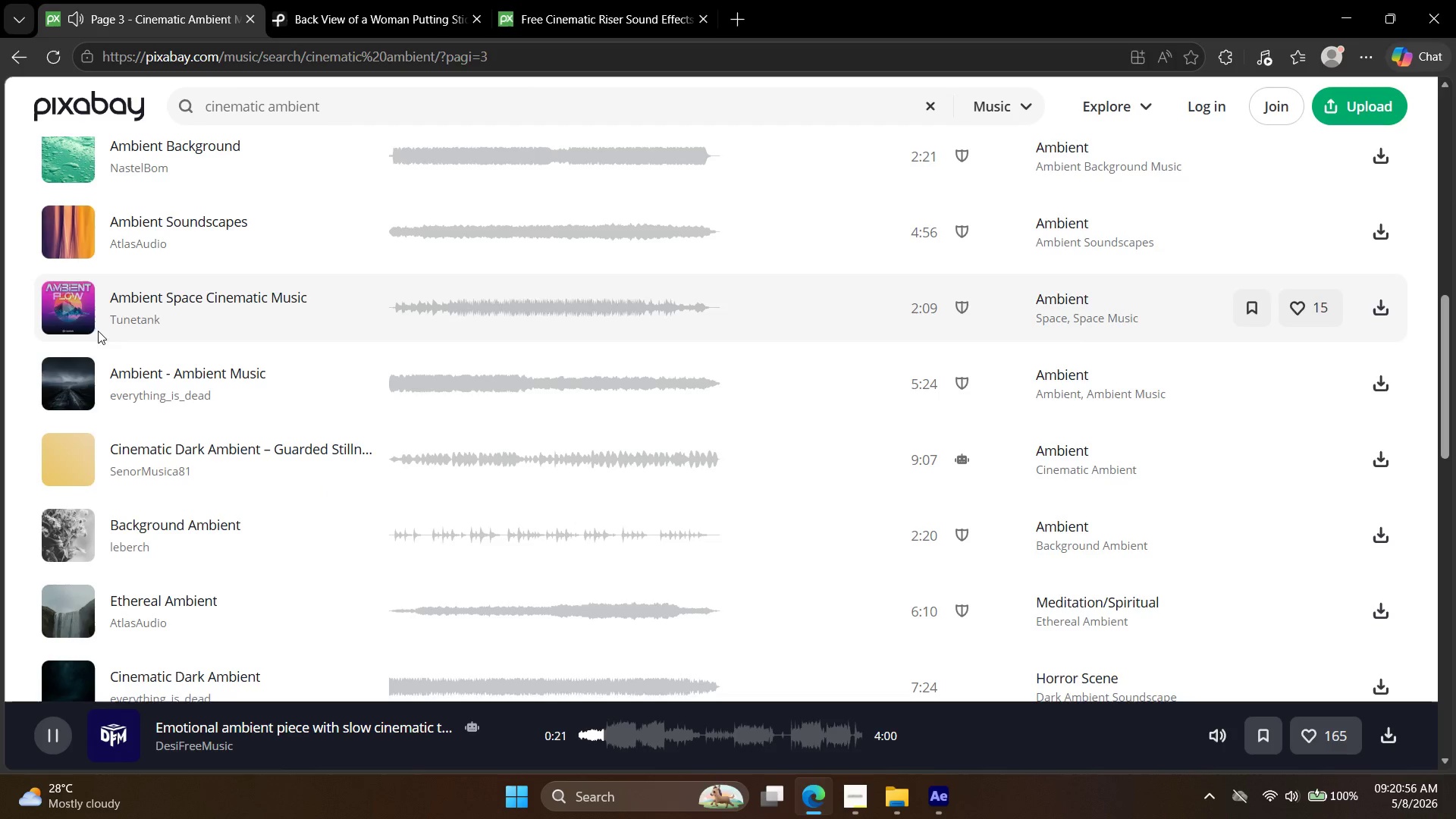 
left_click([58, 315])
 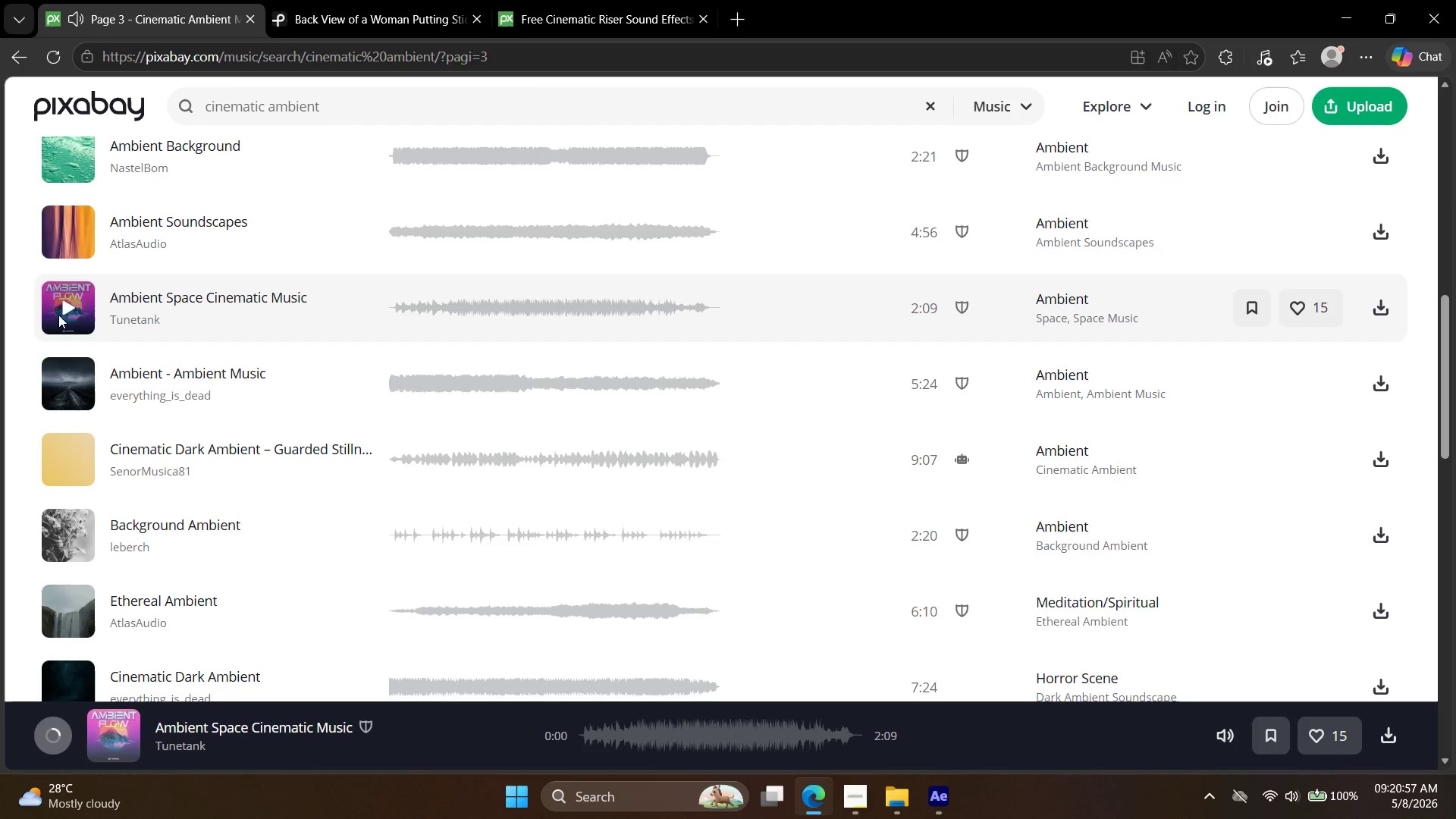 
left_click([89, 299])
 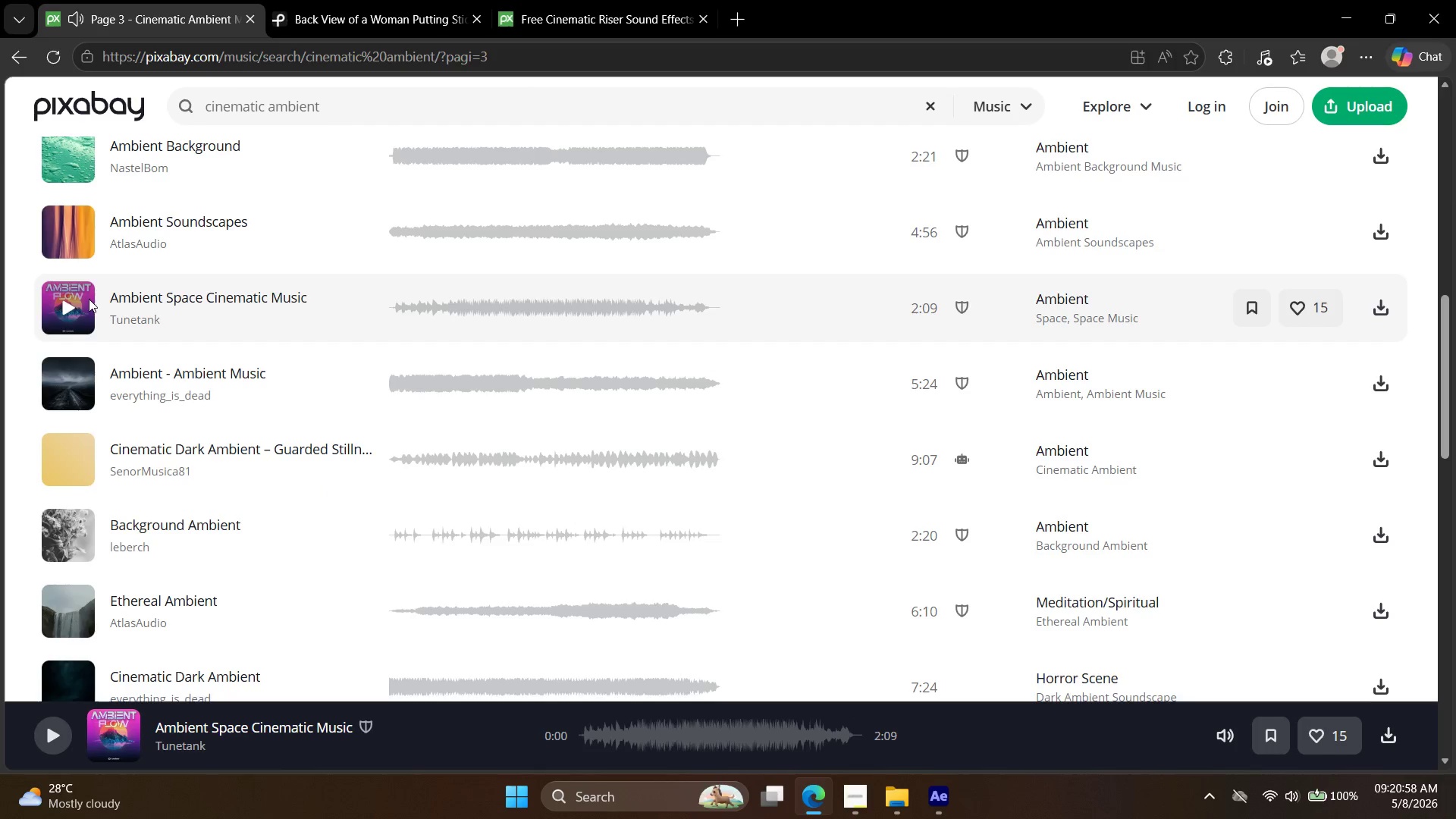 
left_click([64, 303])
 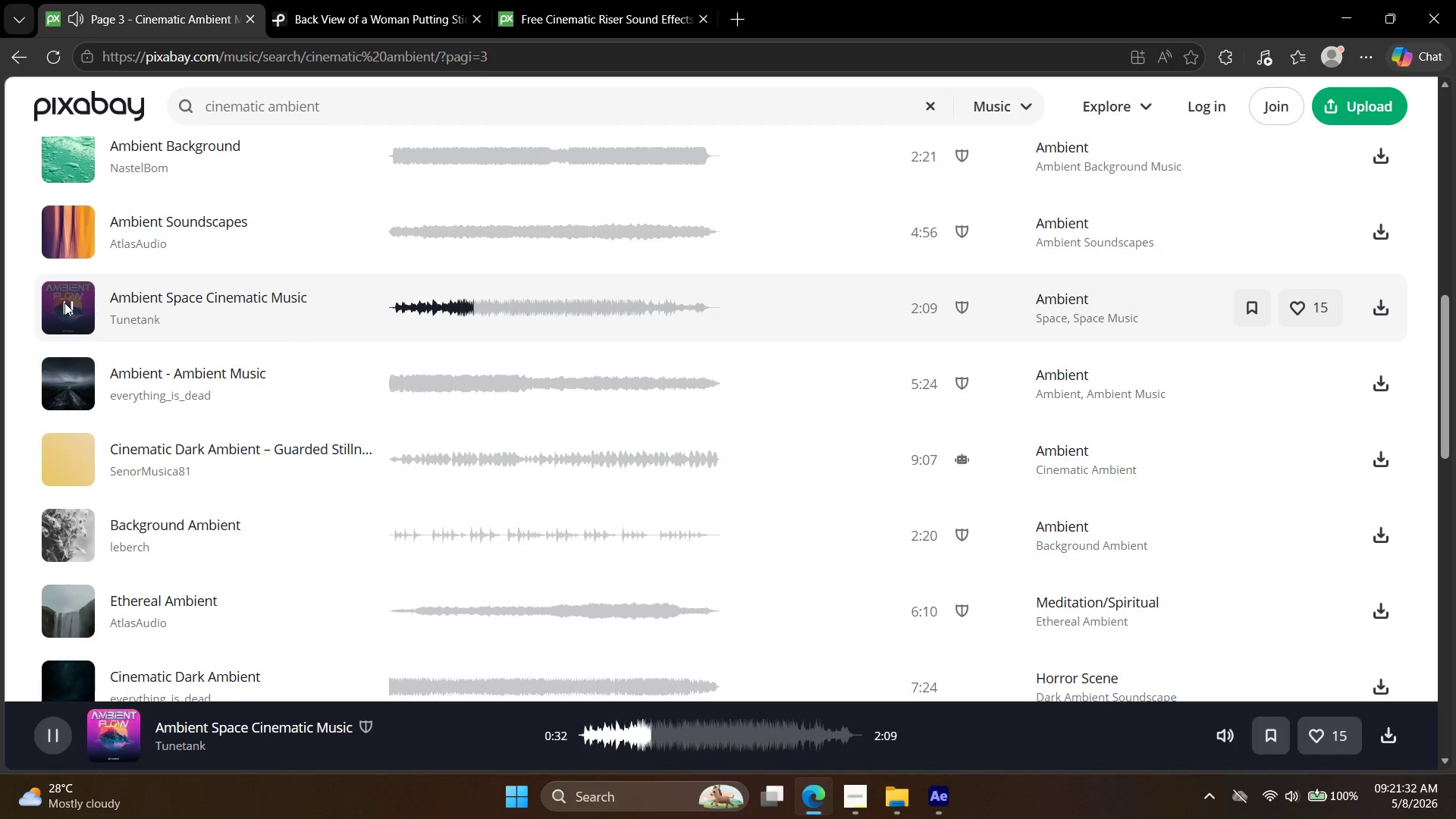 
wait(38.55)
 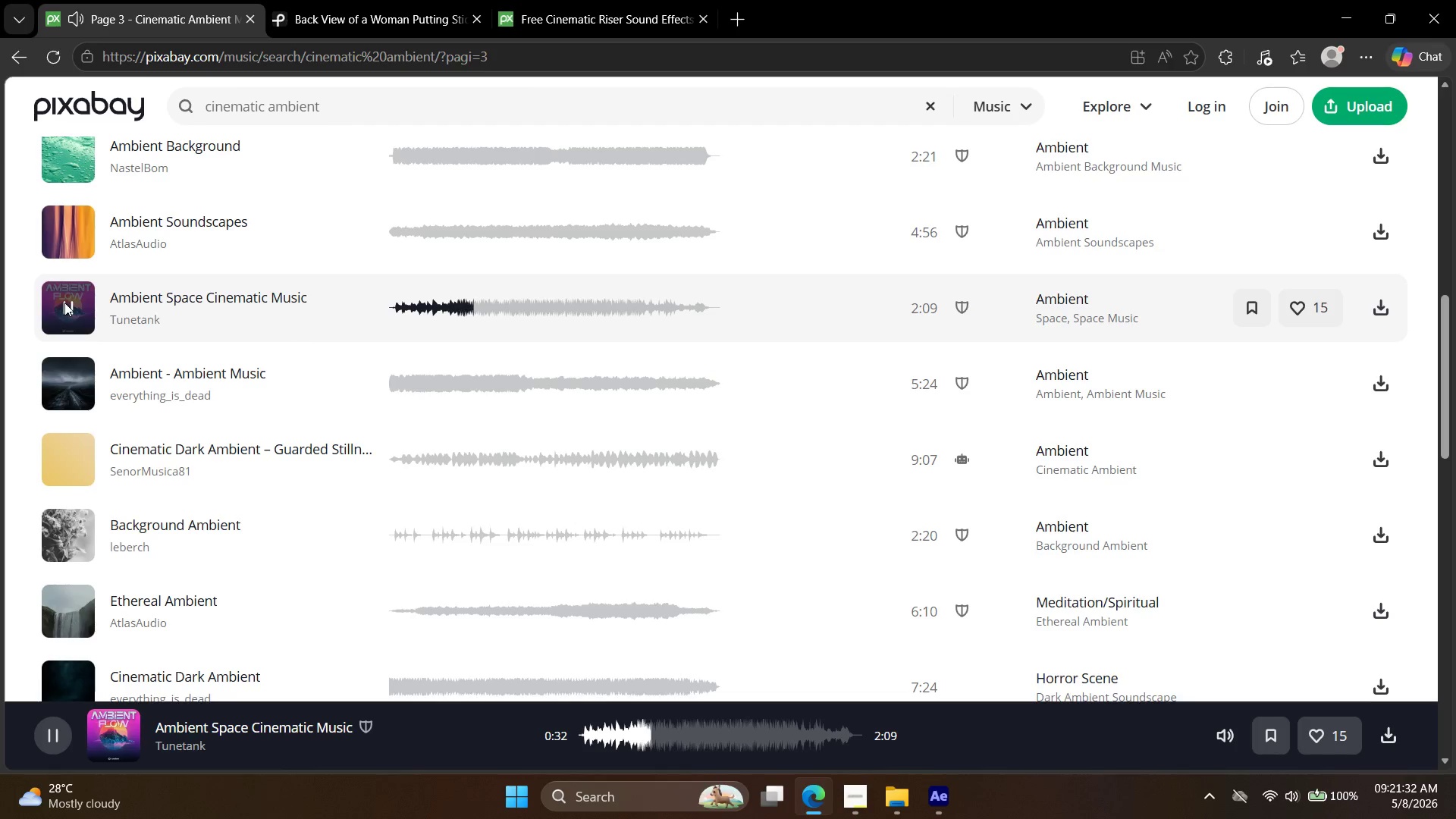 
left_click([58, 171])
 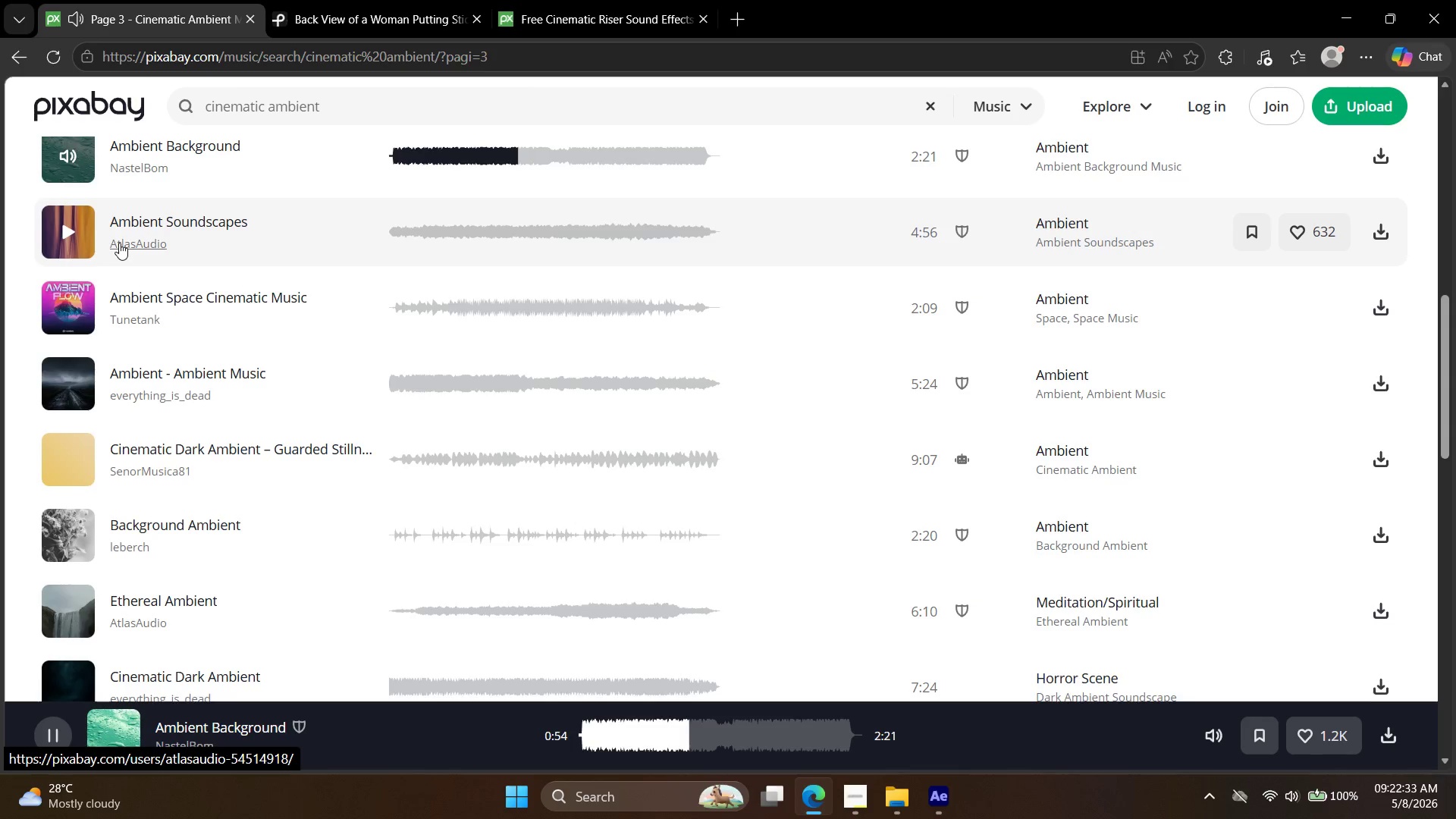 
wait(60.7)
 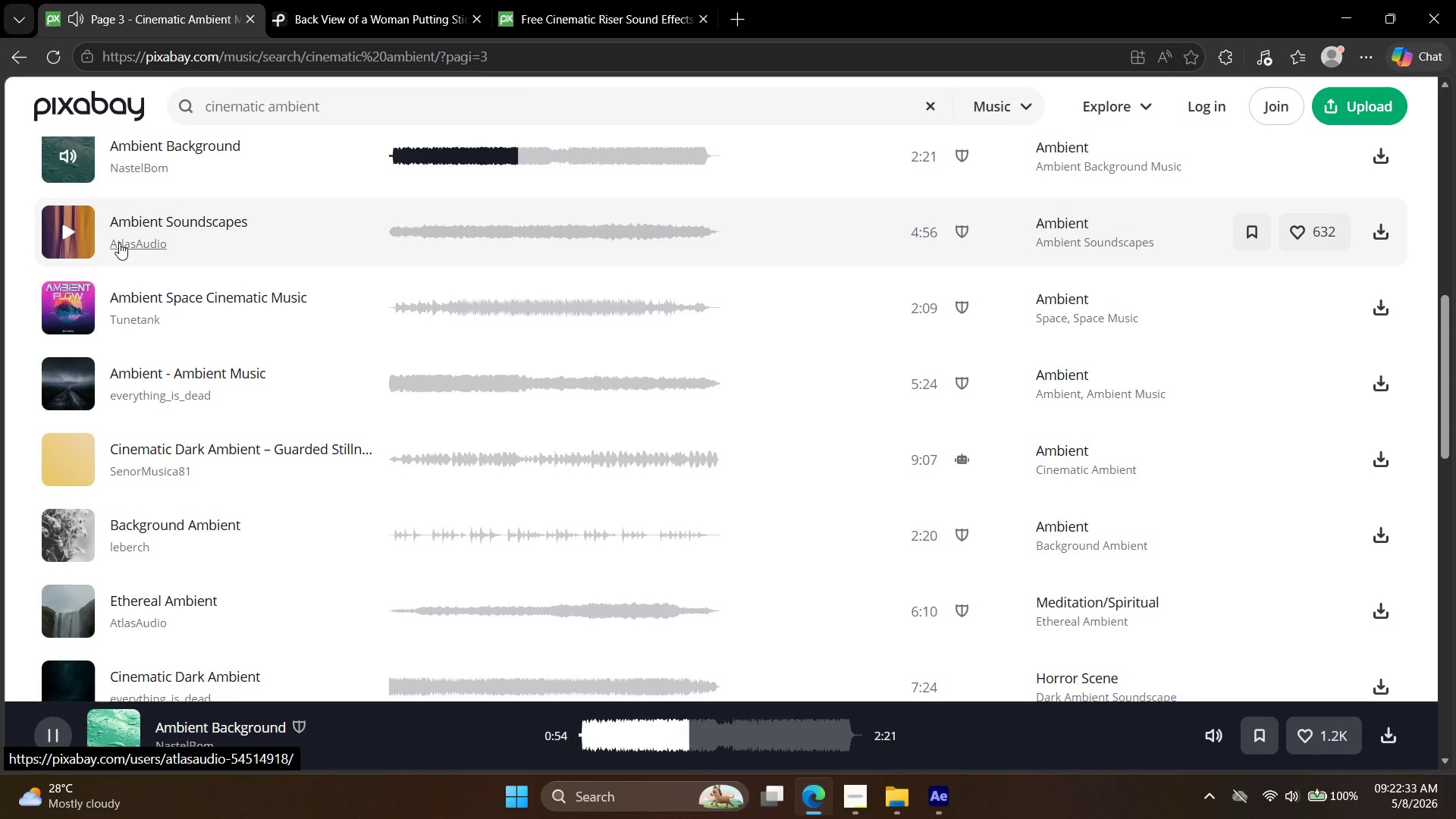 
left_click([861, 798])
 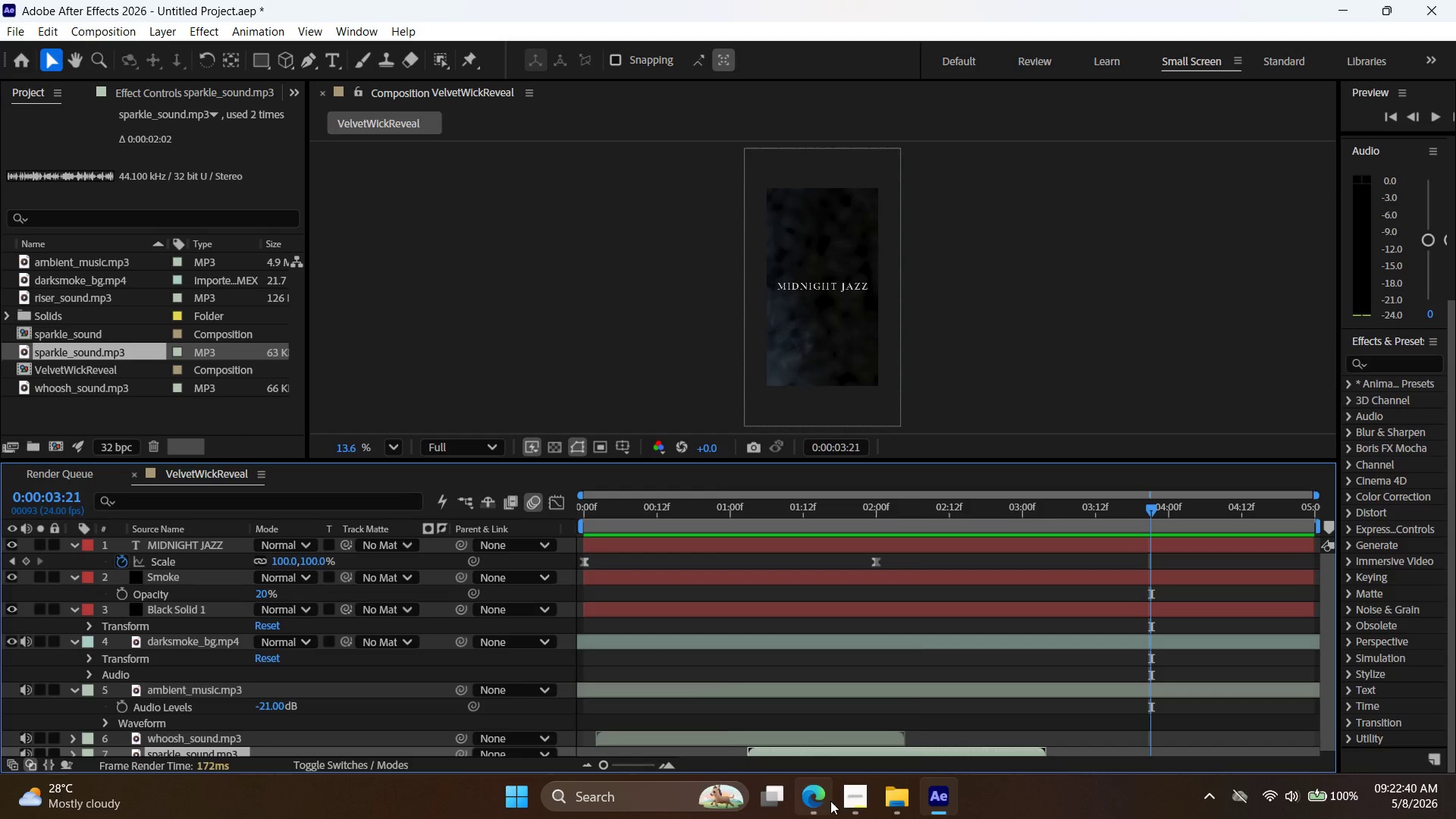 
left_click([805, 800])
 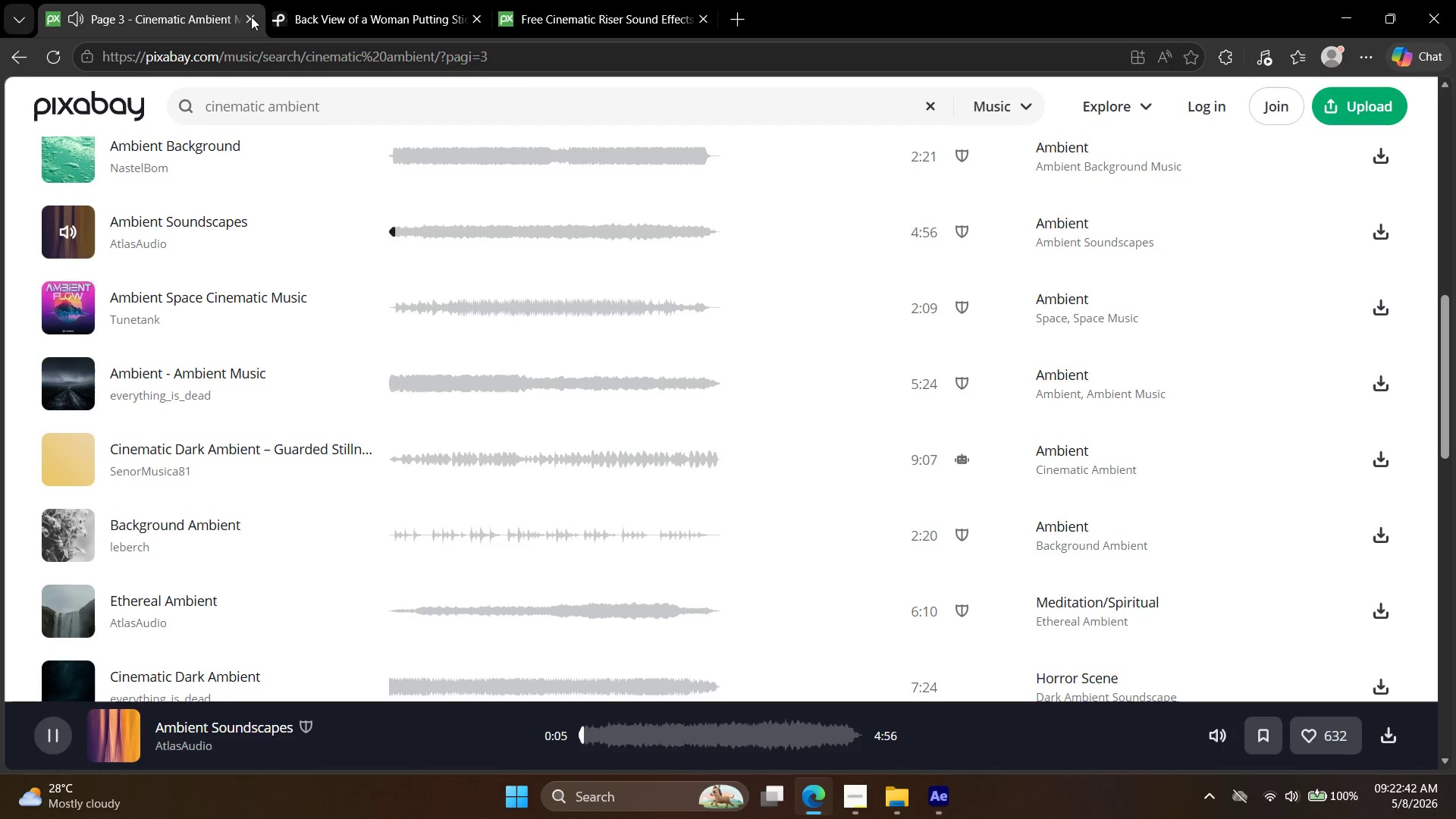 
left_click([251, 21])
 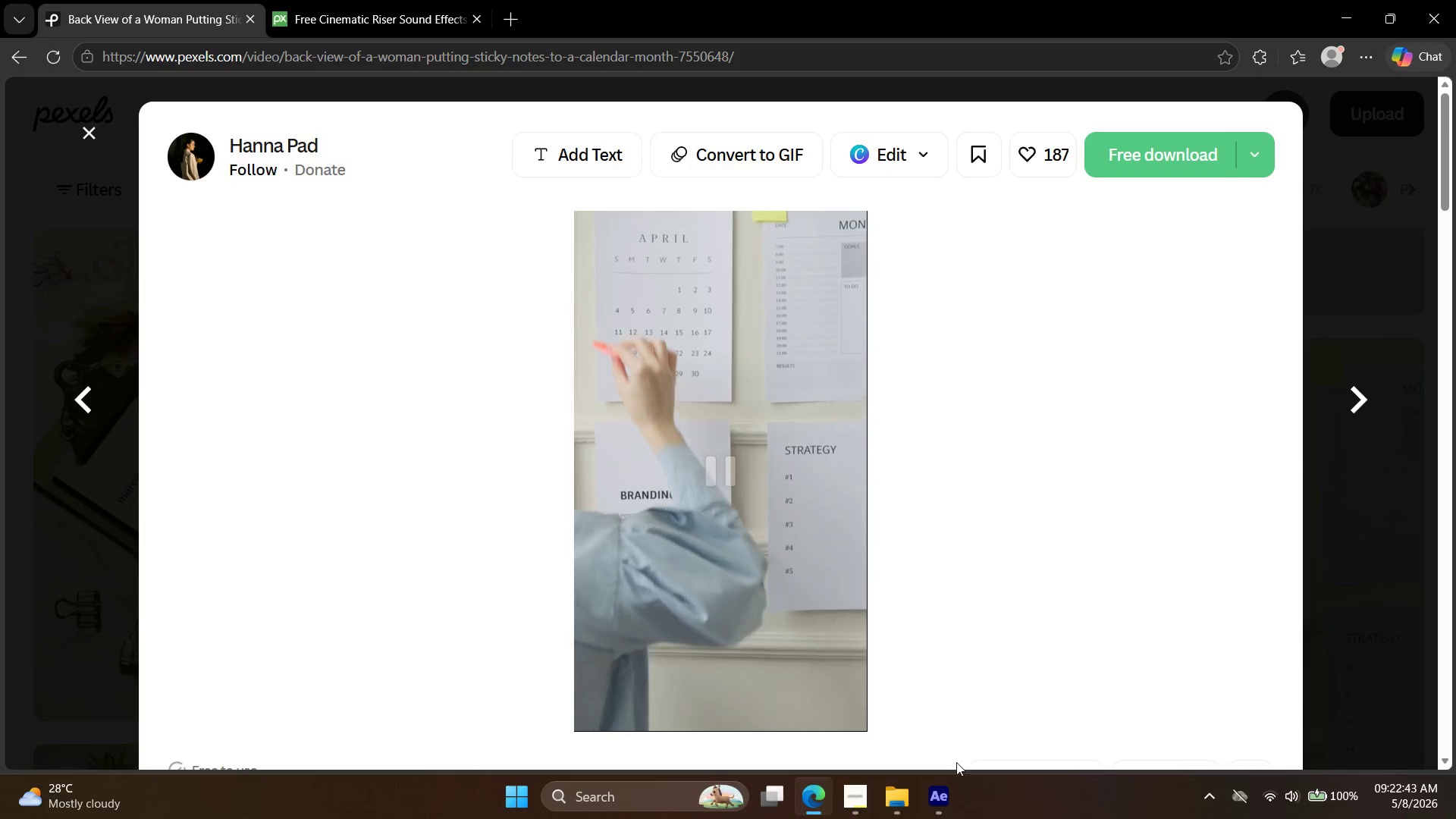 
left_click([948, 789])
 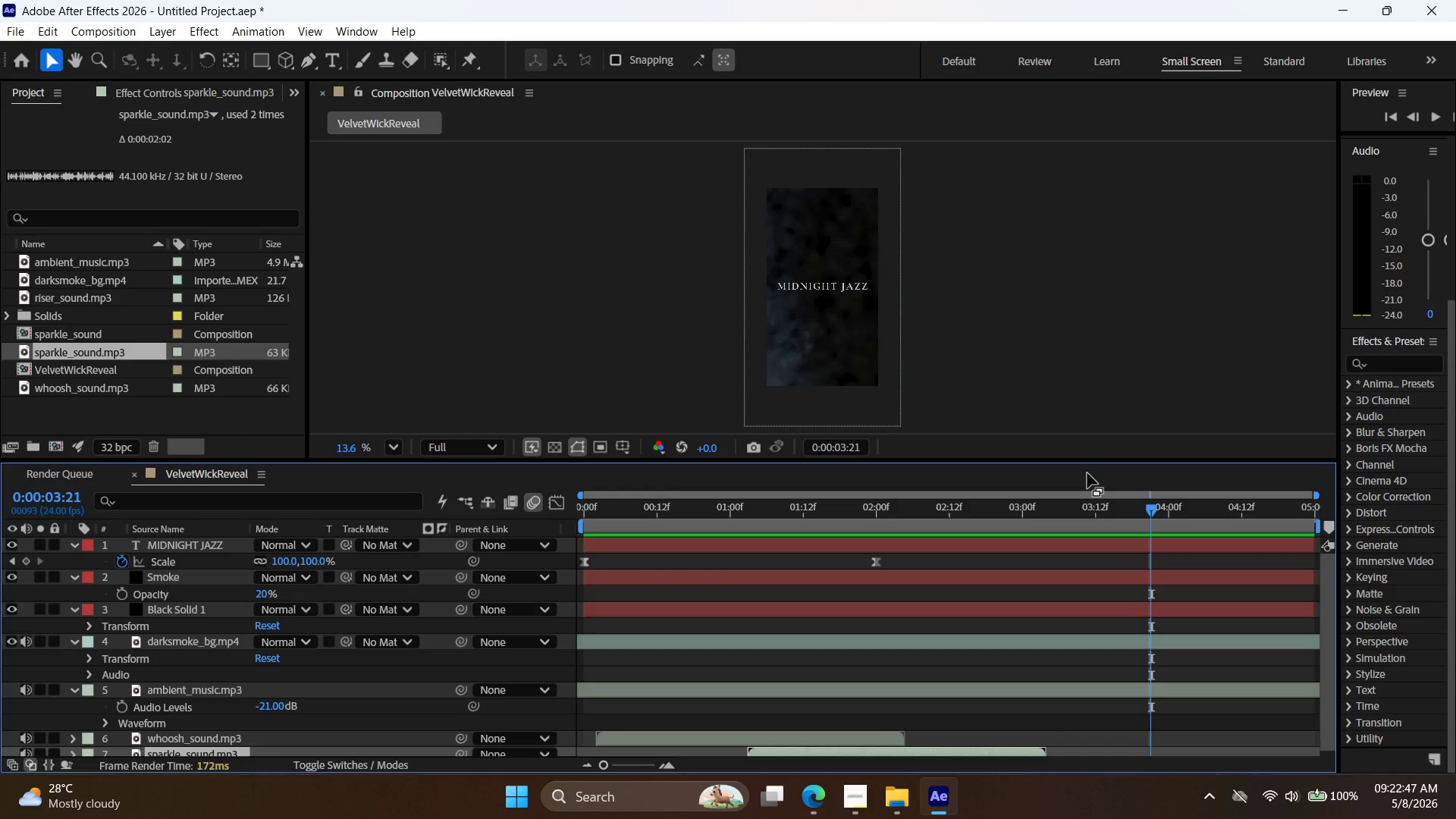 
left_click([1398, 118])
 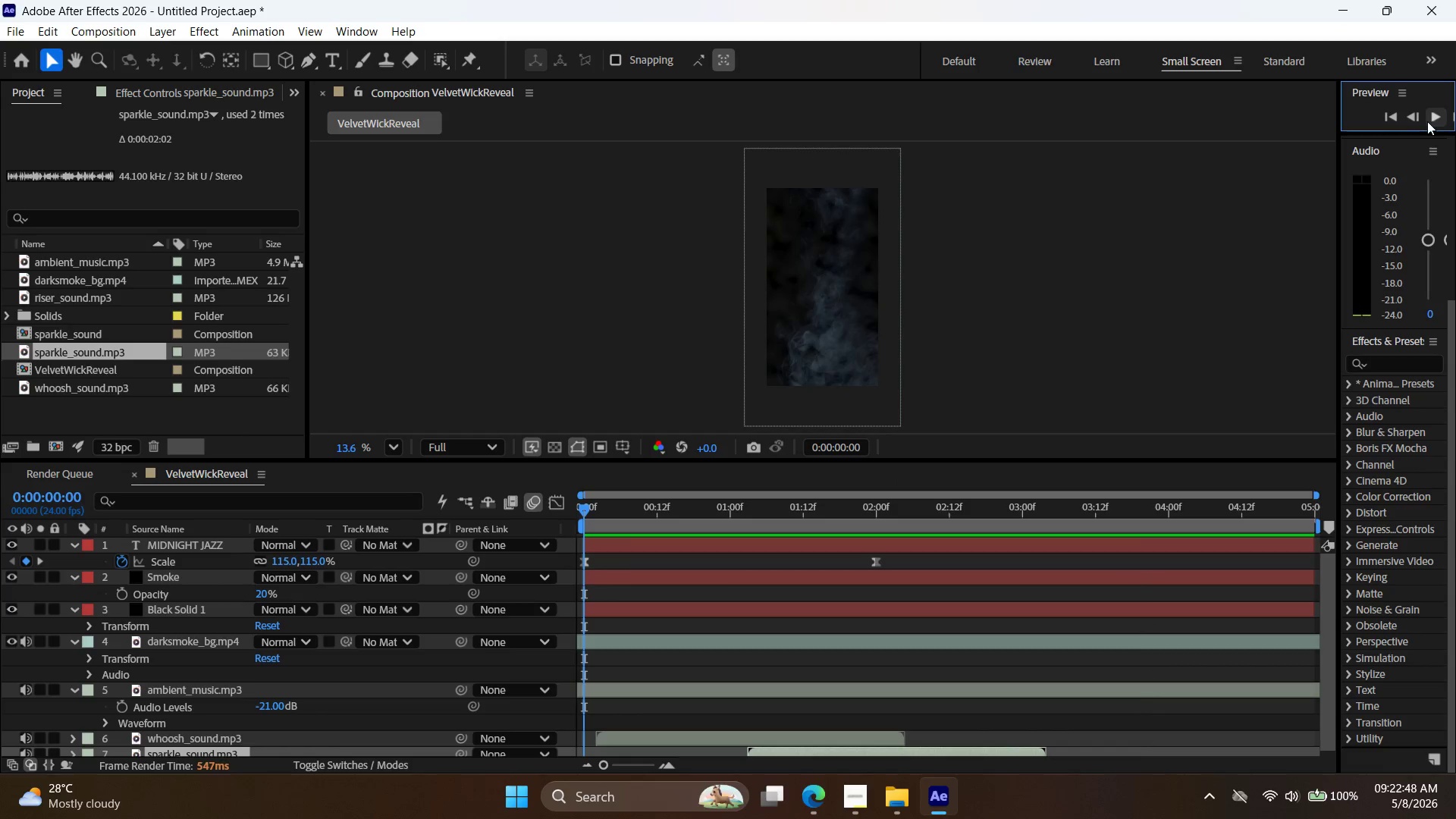 
left_click([1432, 121])
 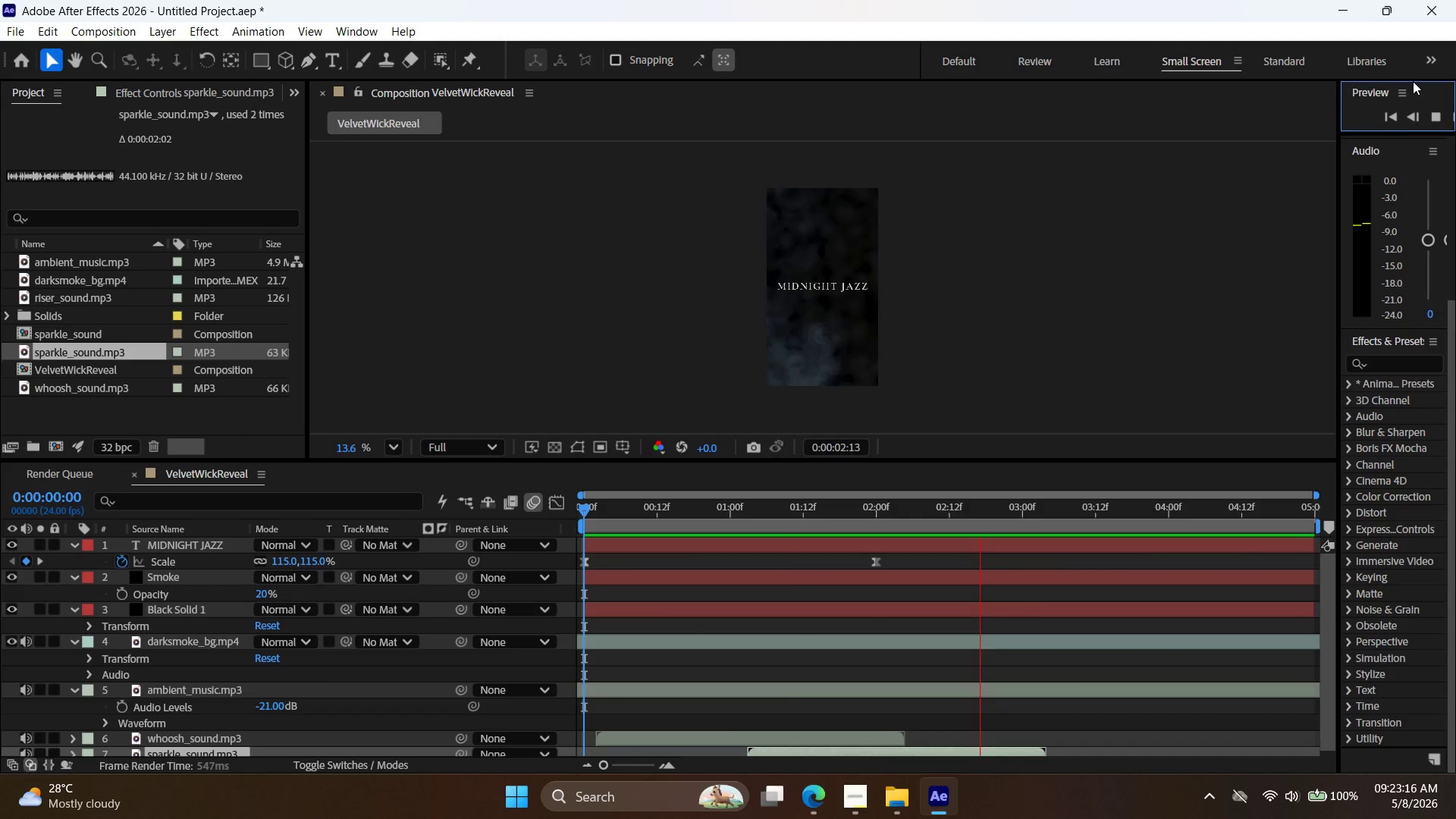 
wait(32.97)
 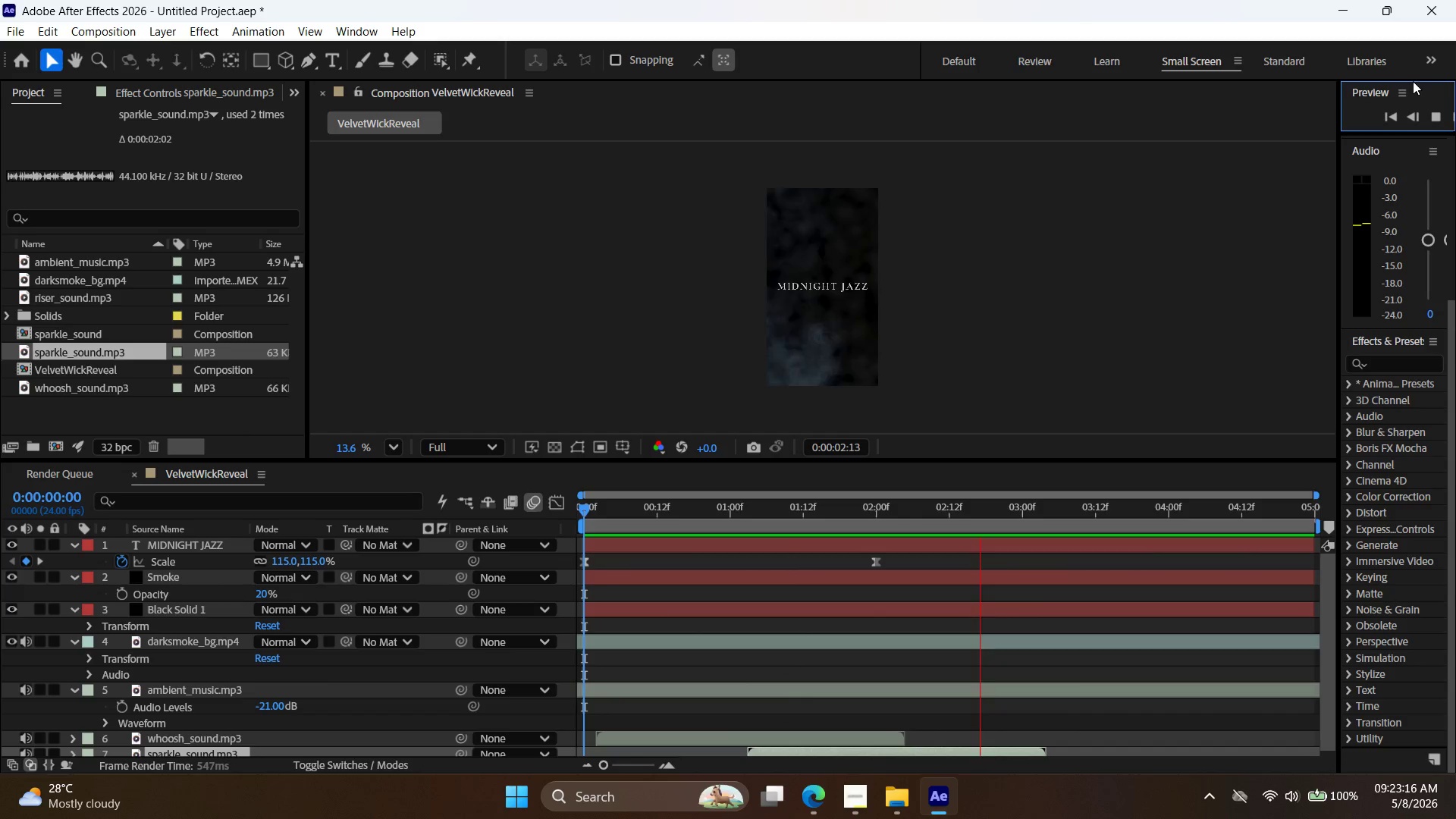 
left_click([1432, 114])
 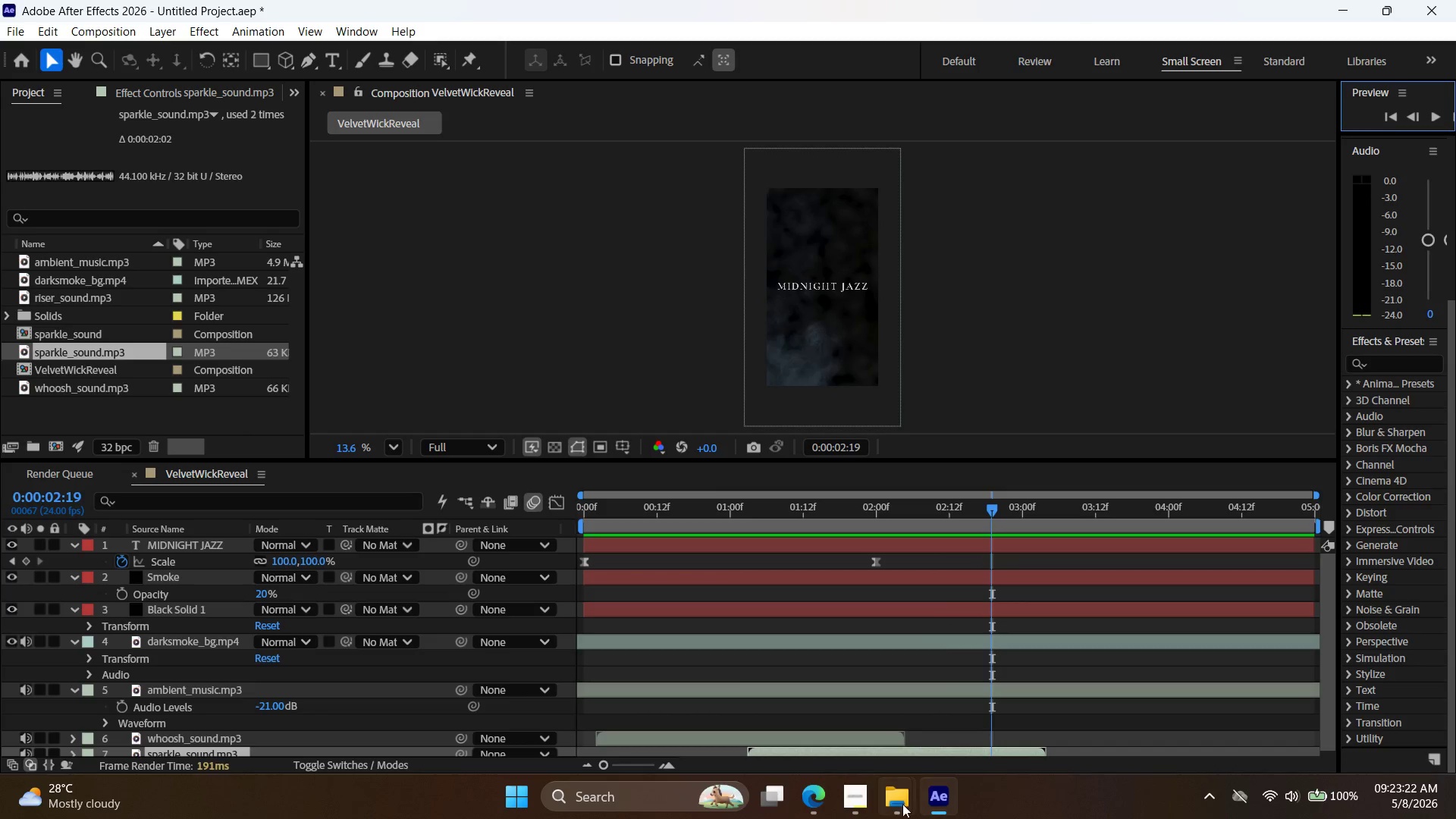 
left_click([944, 811])
 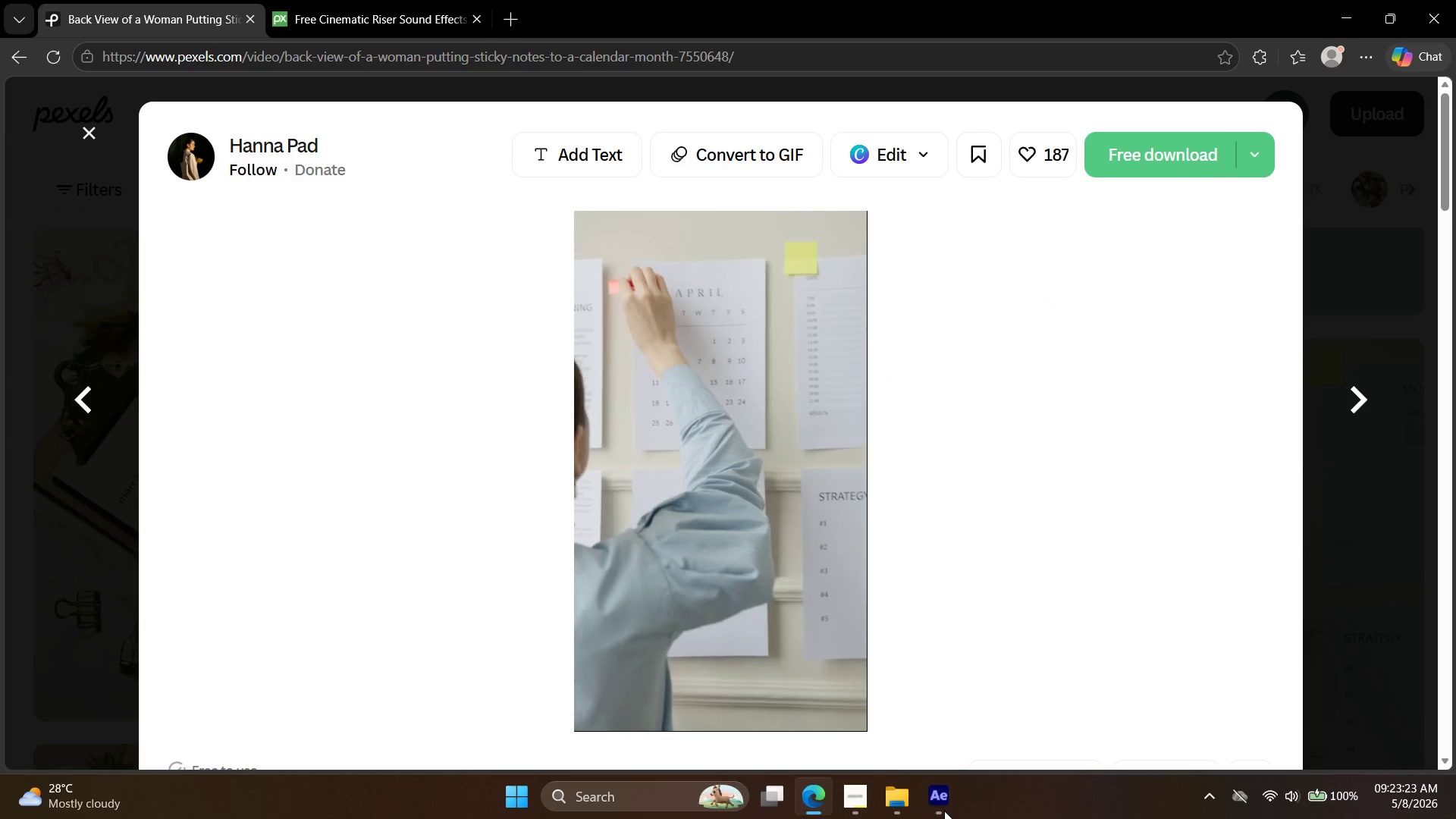 
left_click([944, 811])
 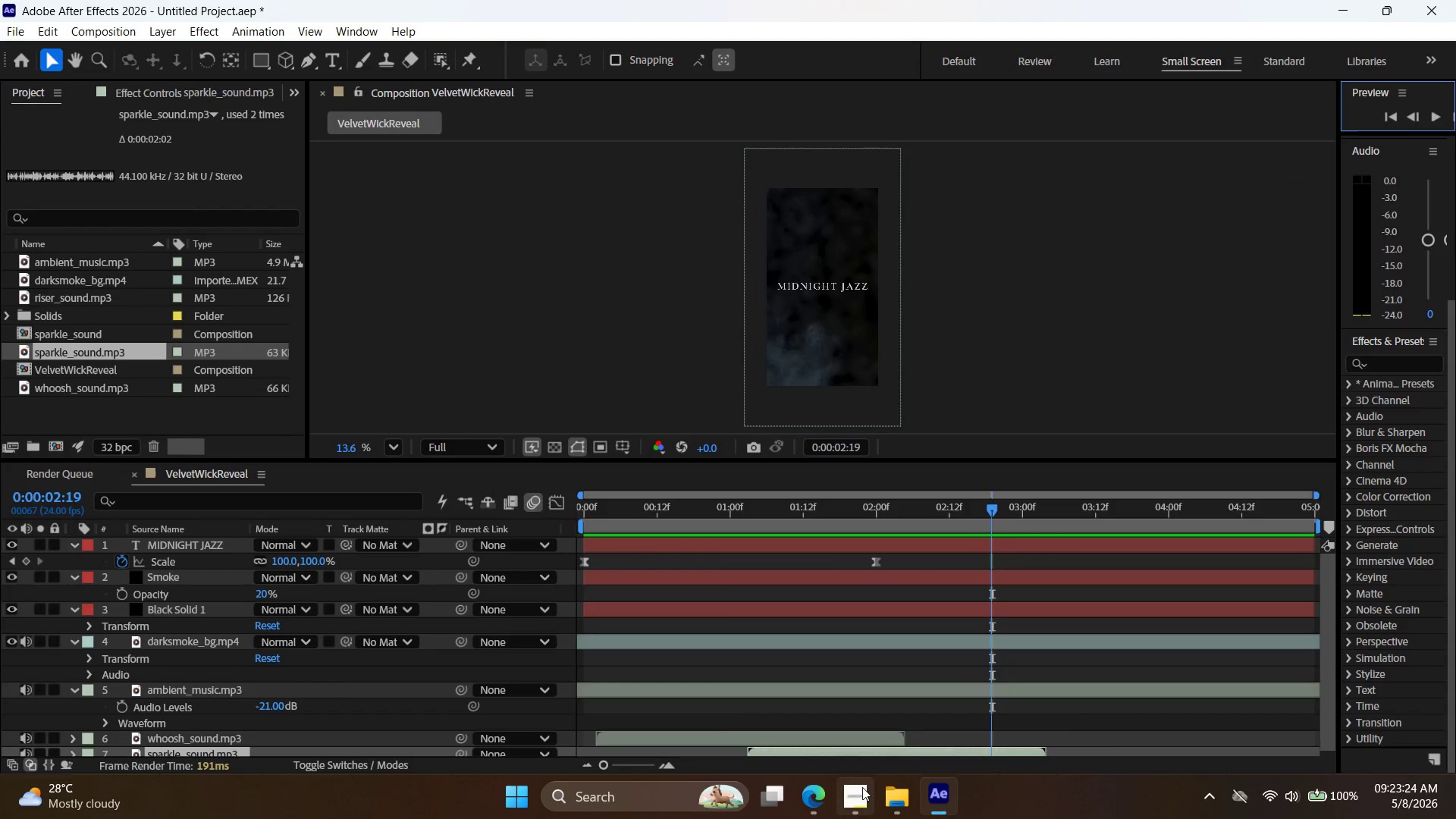 
left_click([858, 788])